 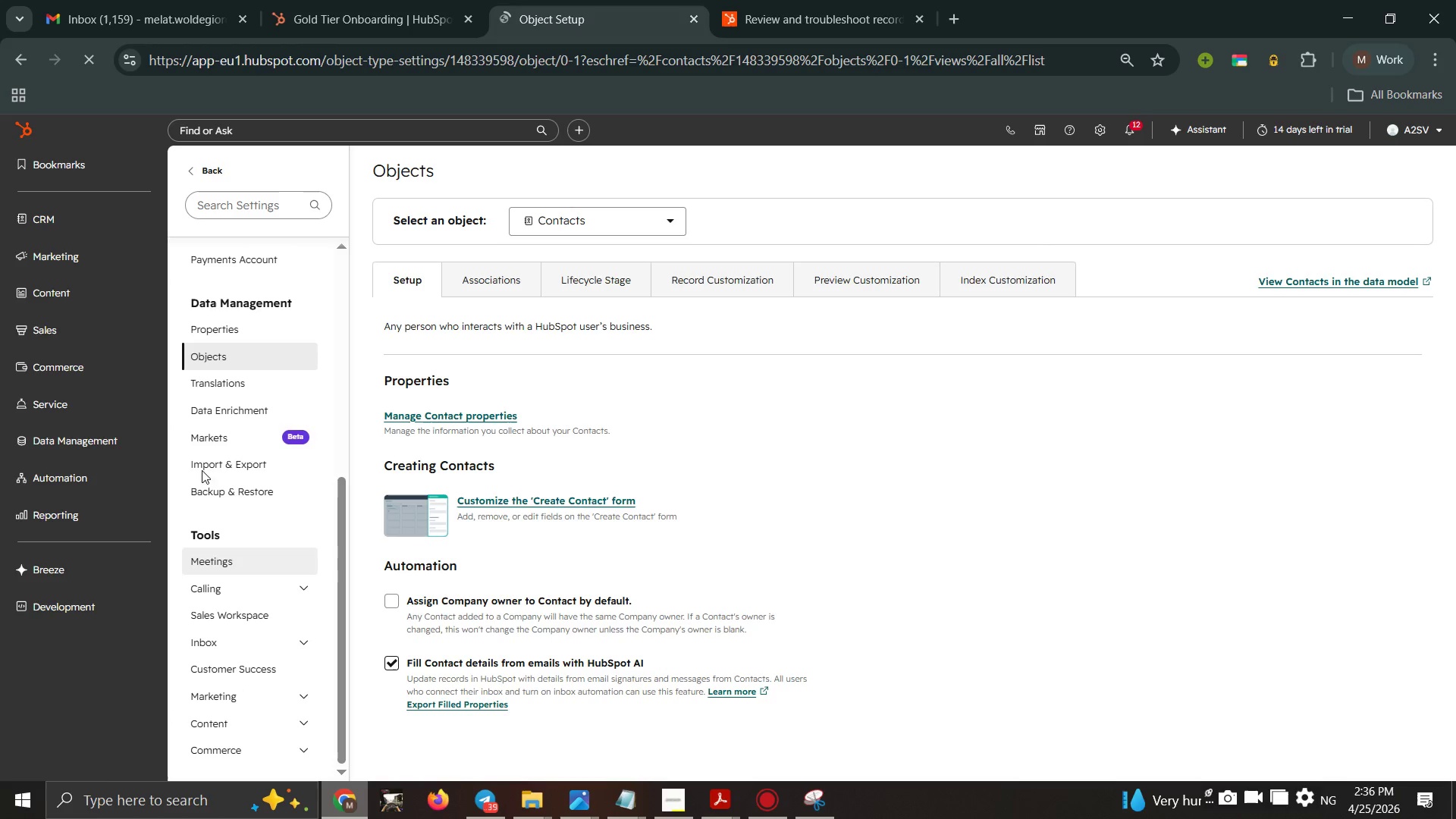 
left_click([232, 319])
 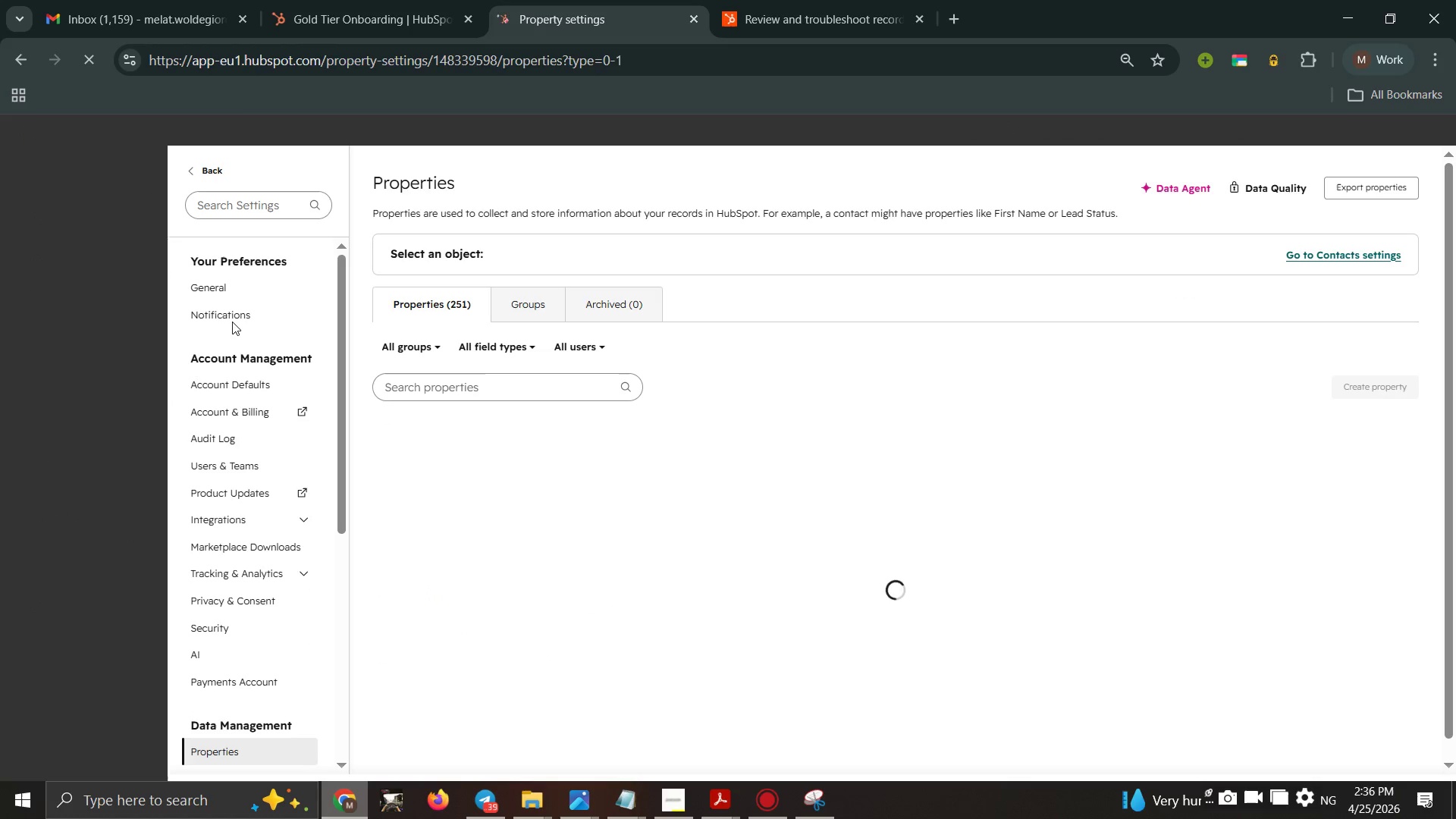 
wait(9.16)
 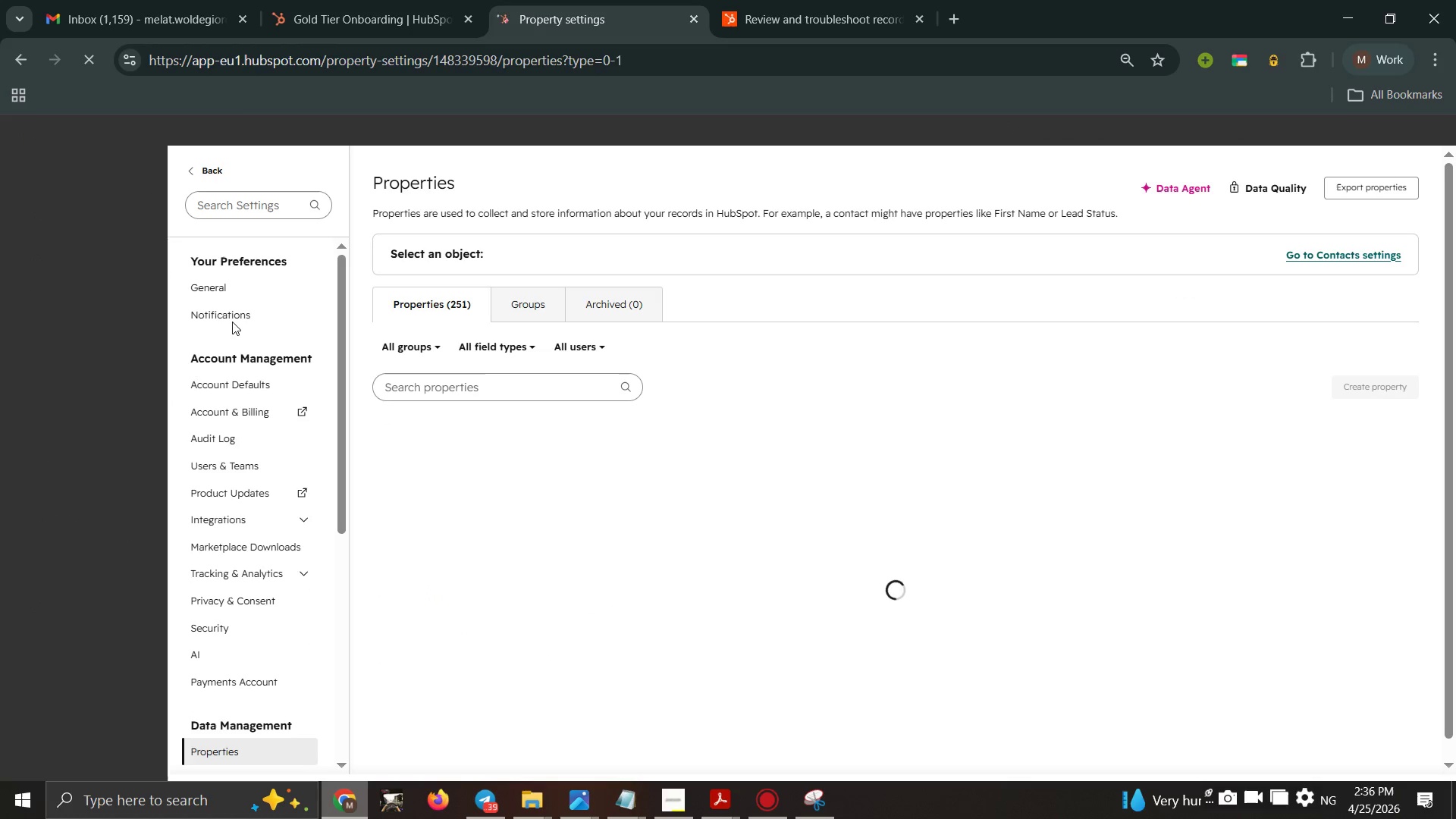 
left_click([463, 401])
 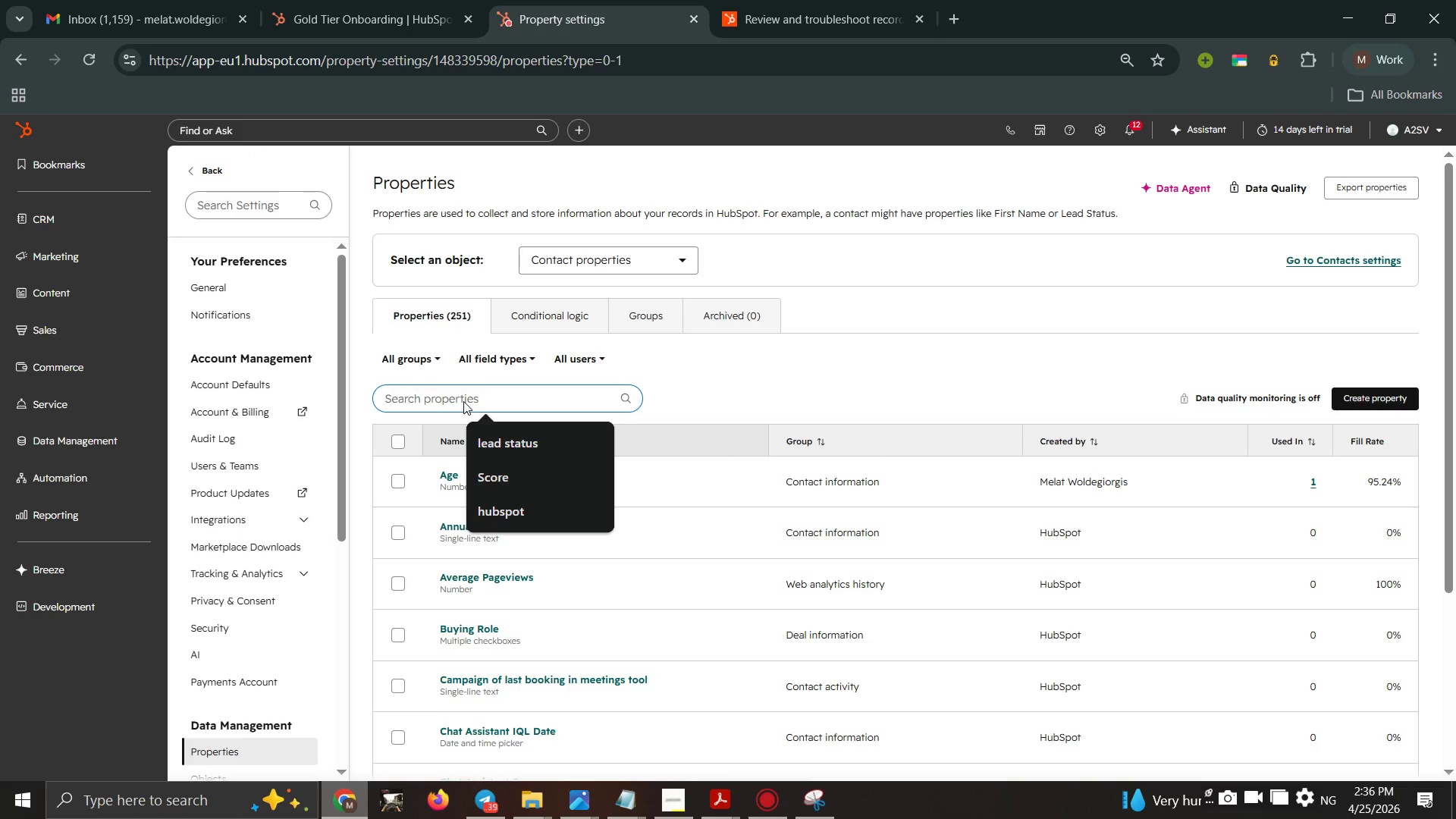 
type(hub)
 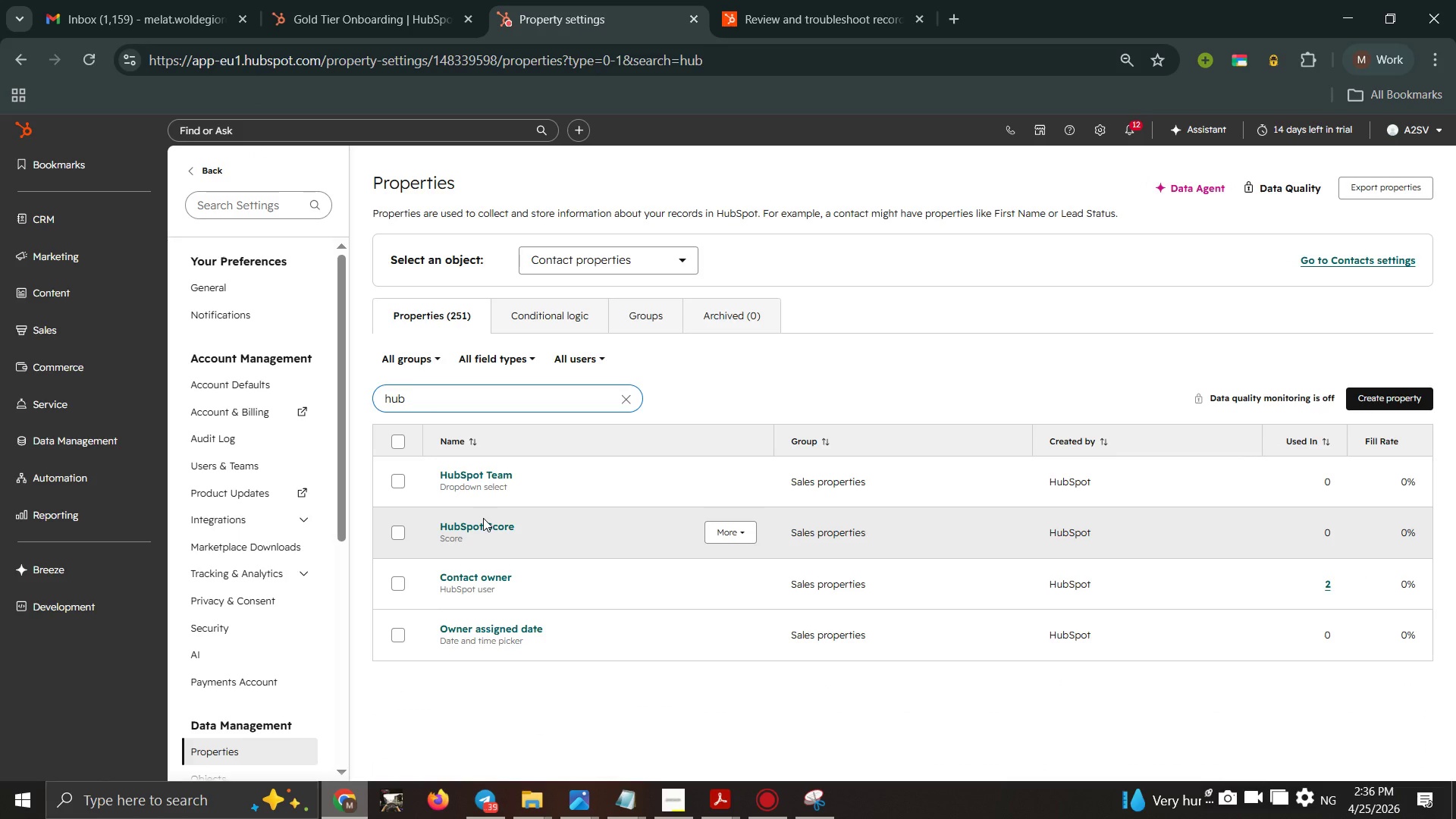 
left_click([482, 519])
 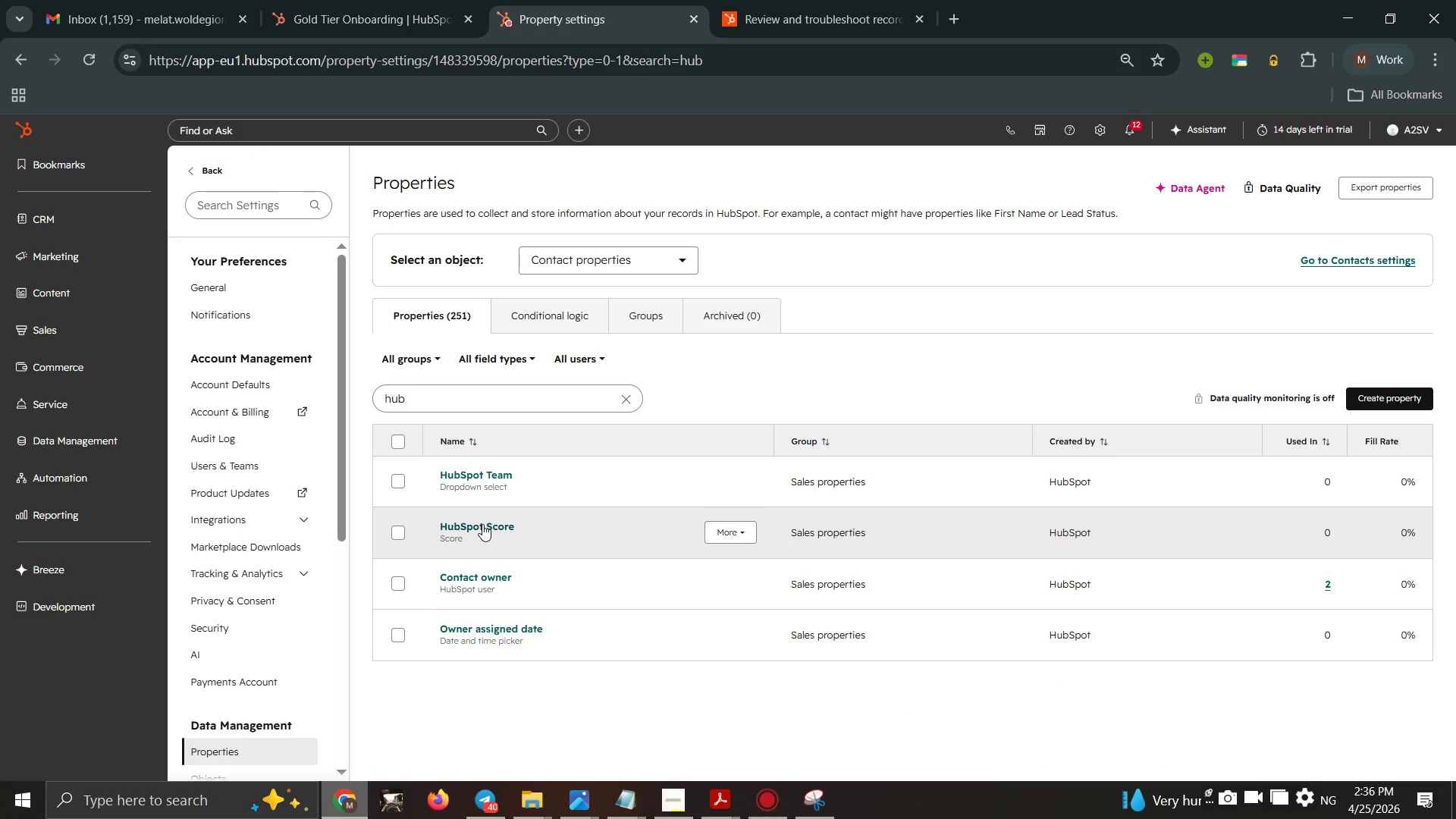 
double_click([482, 526])
 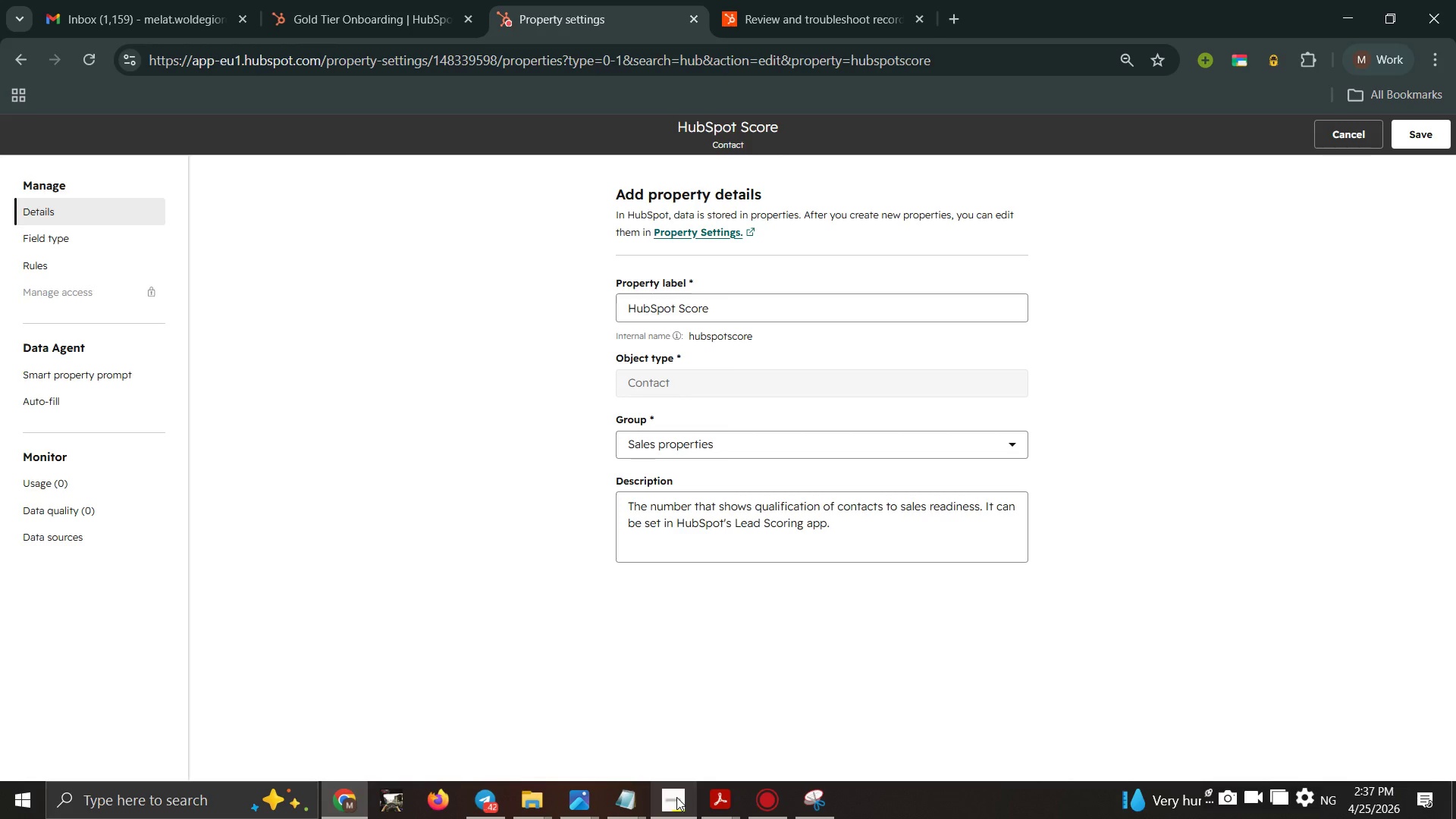 
wait(40.16)
 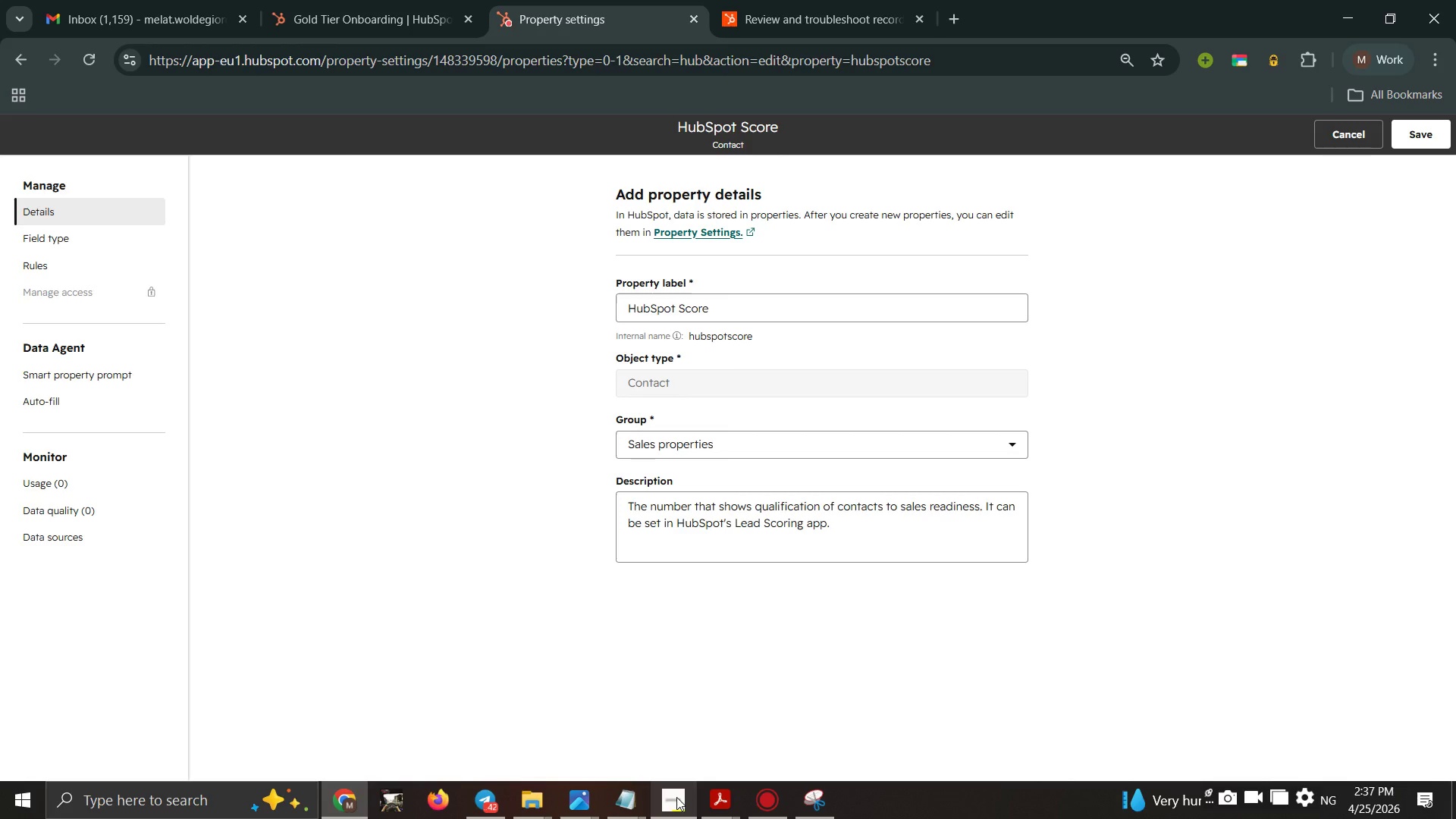 
left_click([37, 249])
 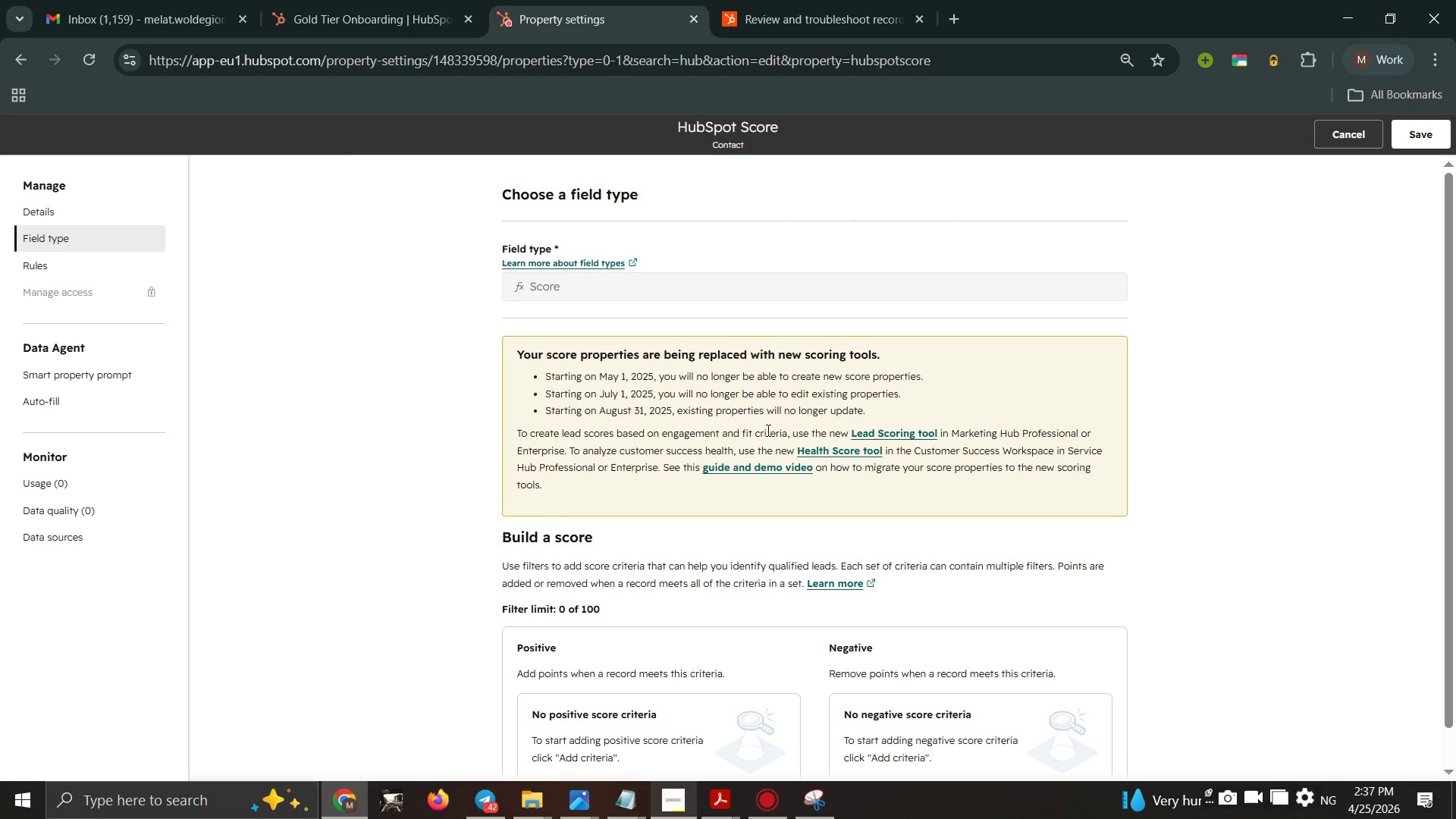 
scroll: coordinate [774, 445], scroll_direction: down, amount: 6.0
 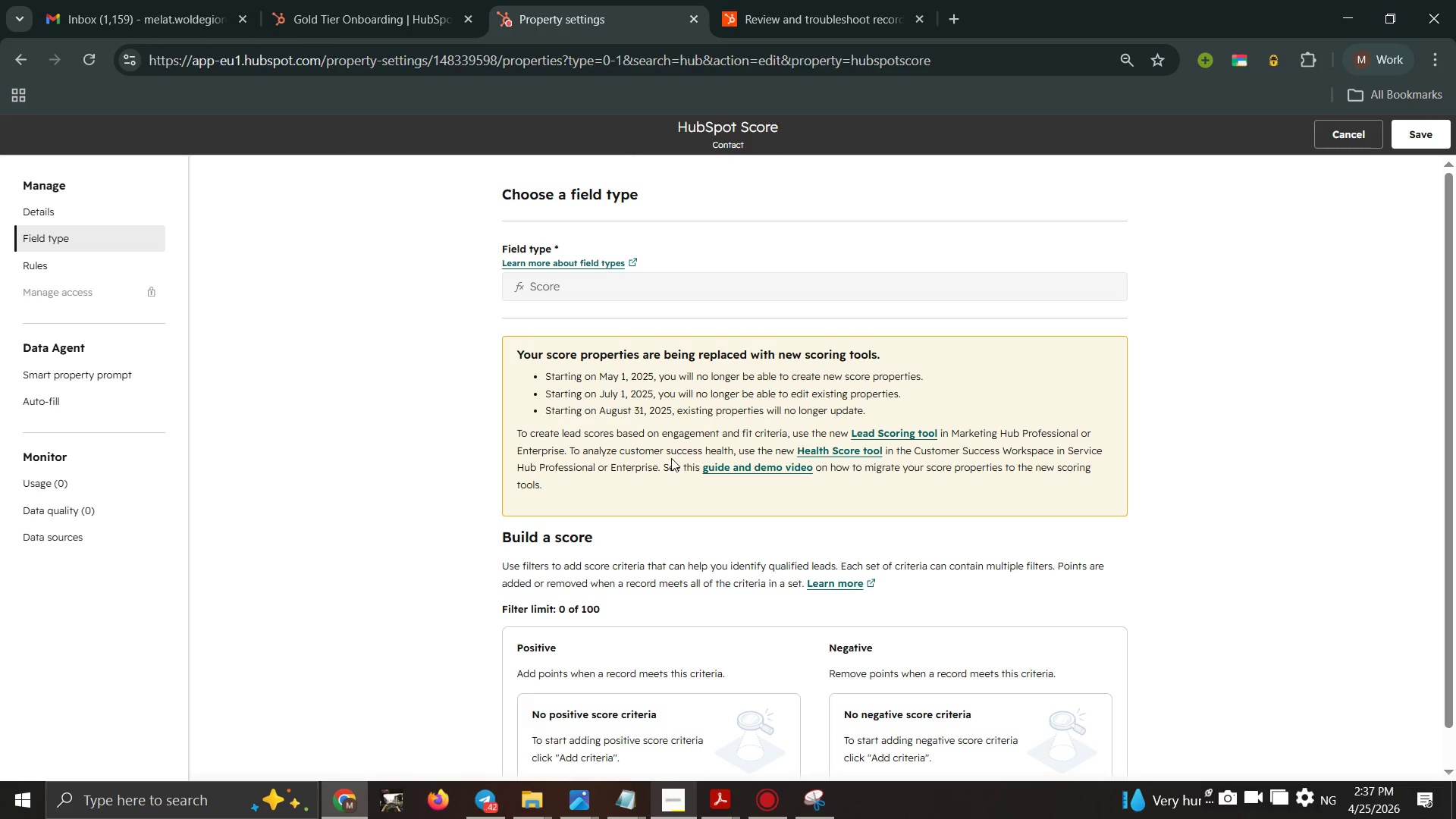 
wait(8.44)
 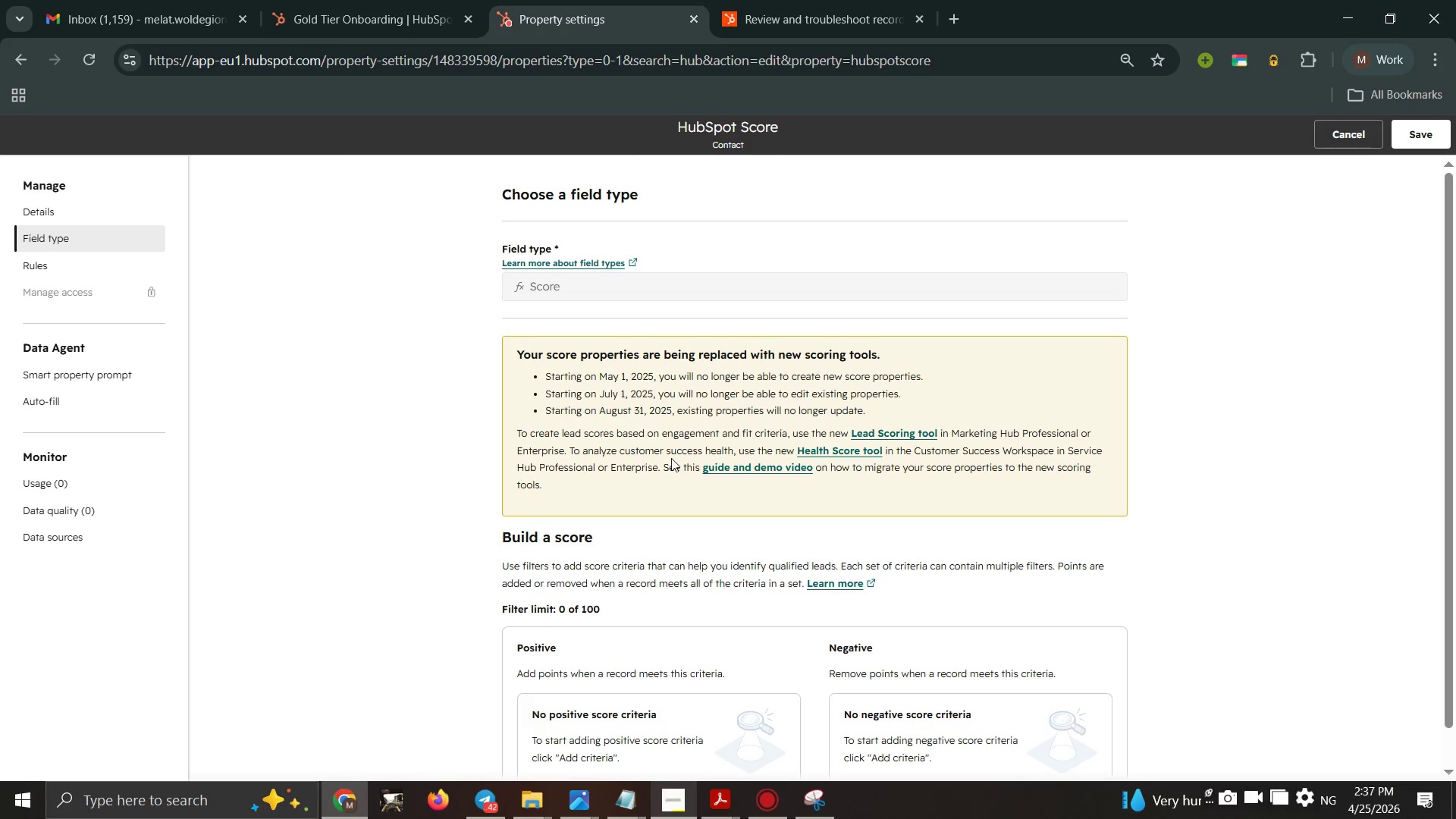 
left_click([870, 453])
 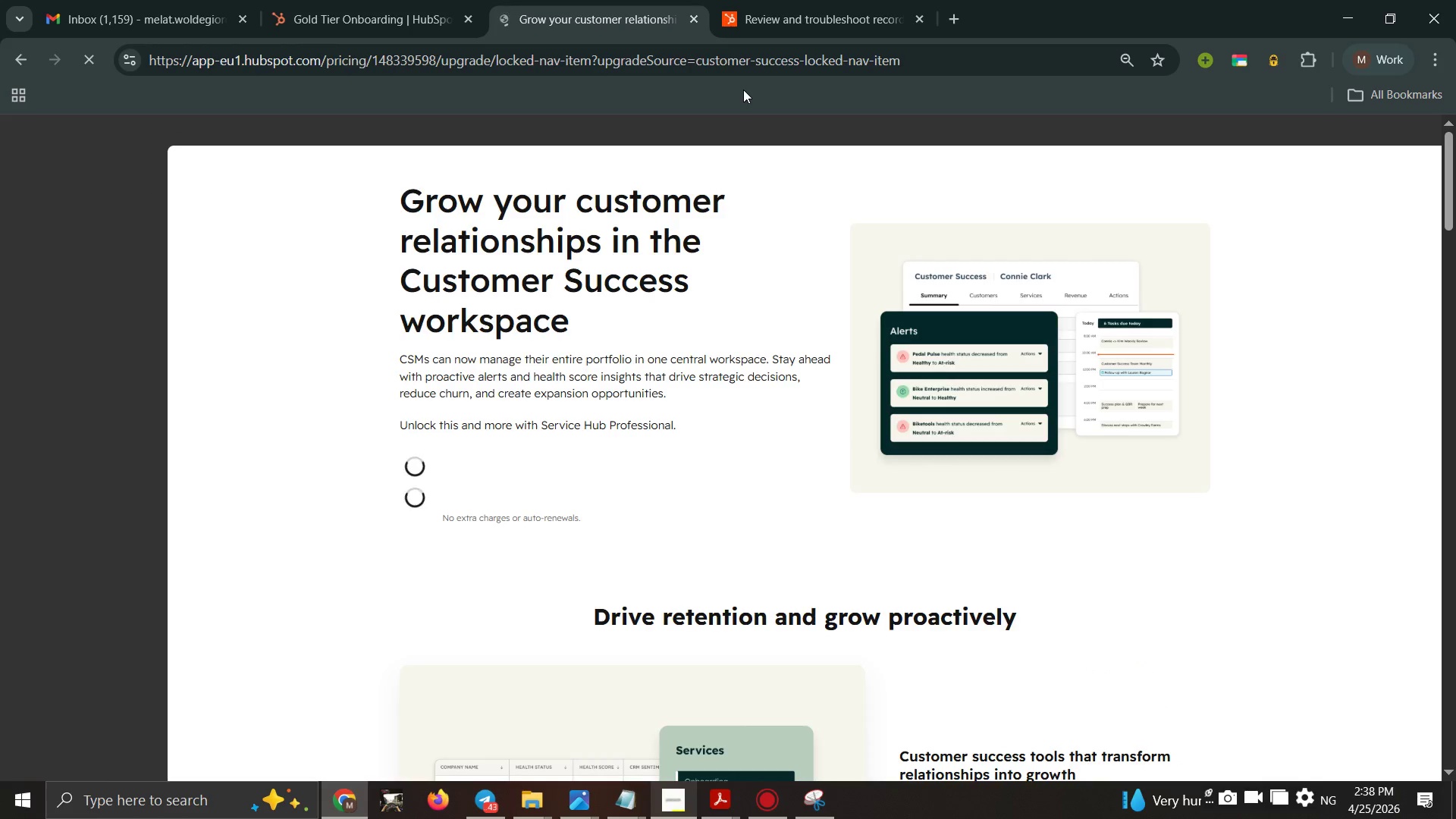 
wait(26.19)
 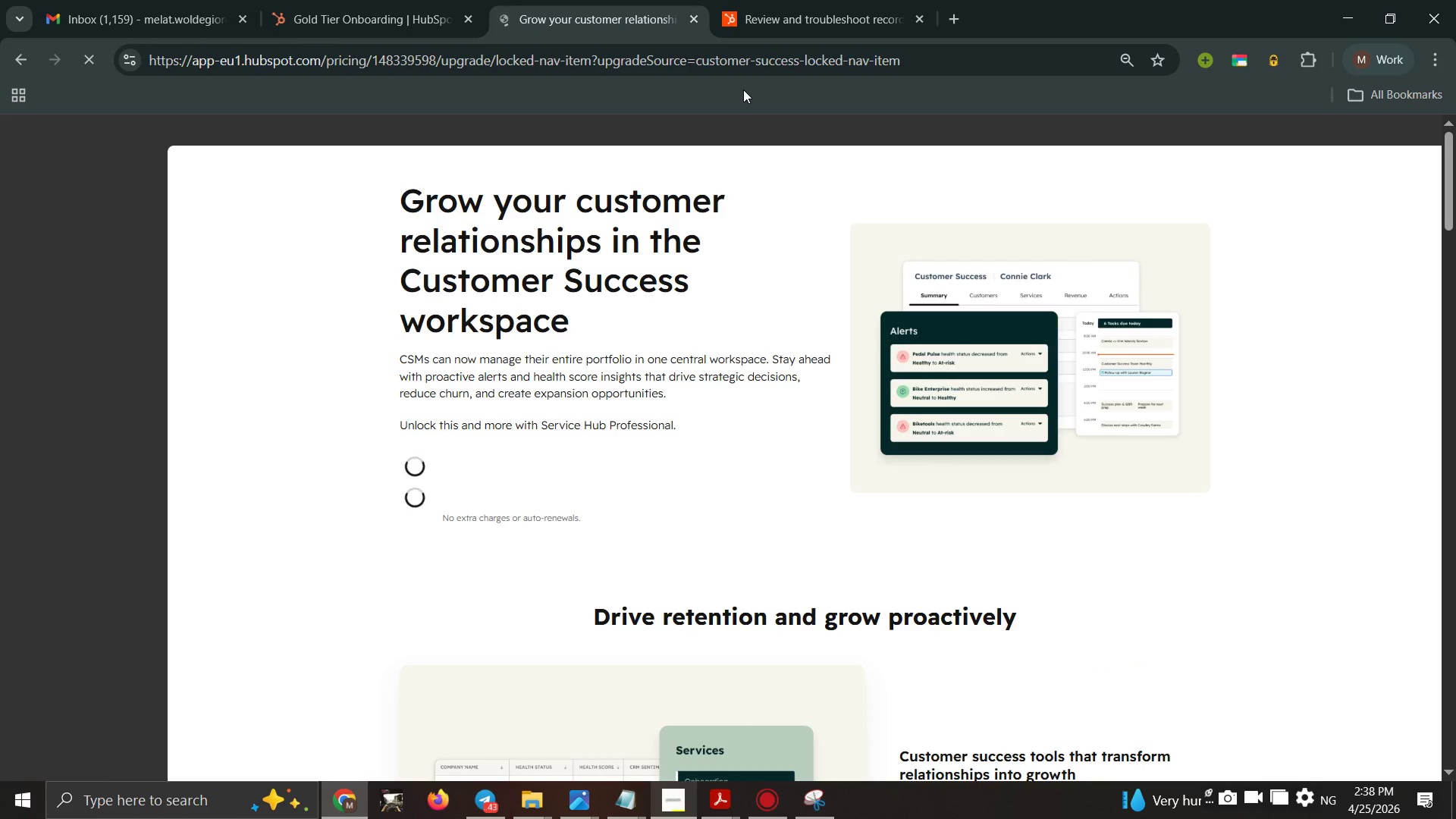 
left_click([532, 512])
 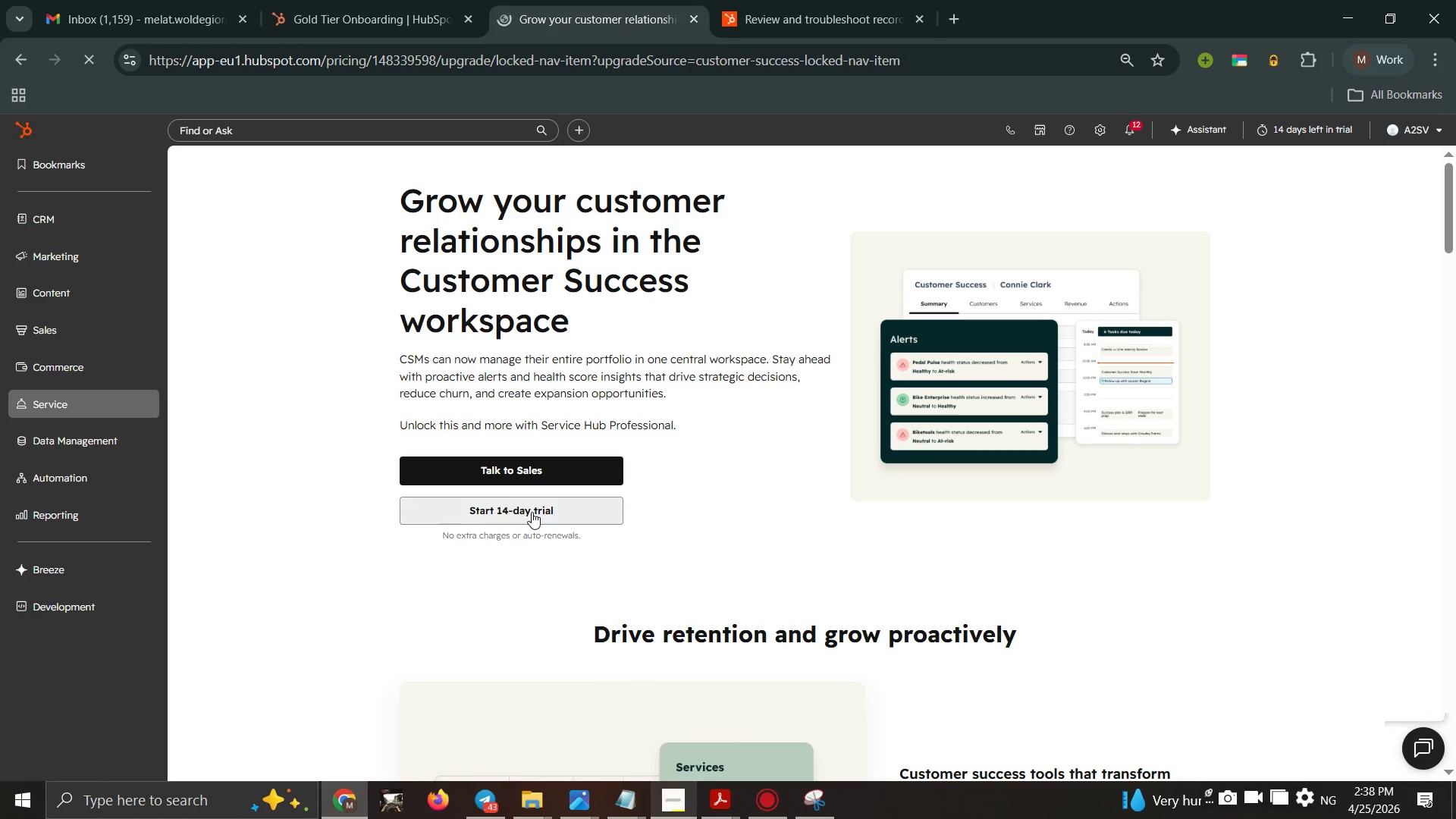 
left_click([532, 512])
 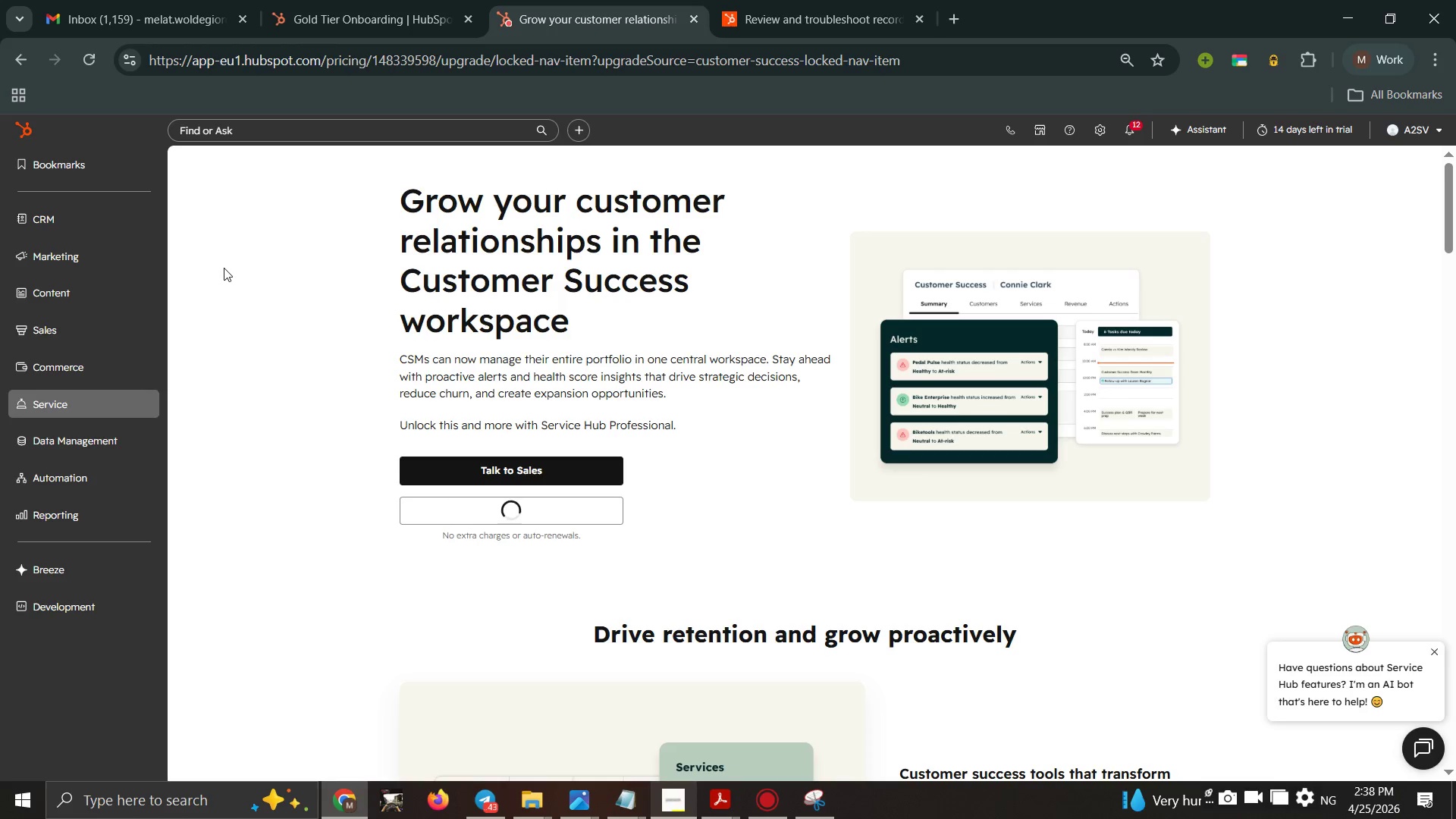 
mouse_move([111, 296])
 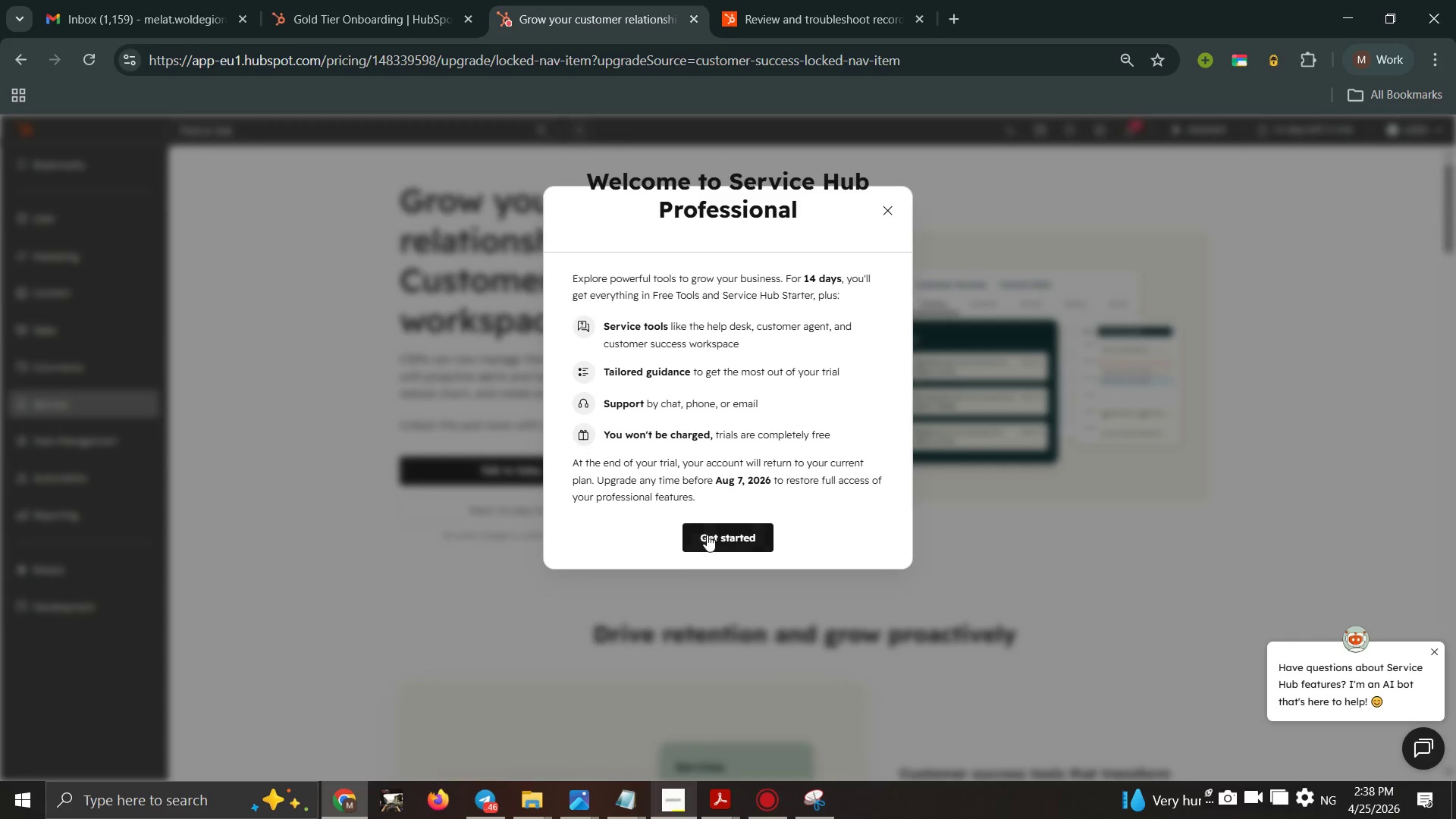 
left_click([708, 540])
 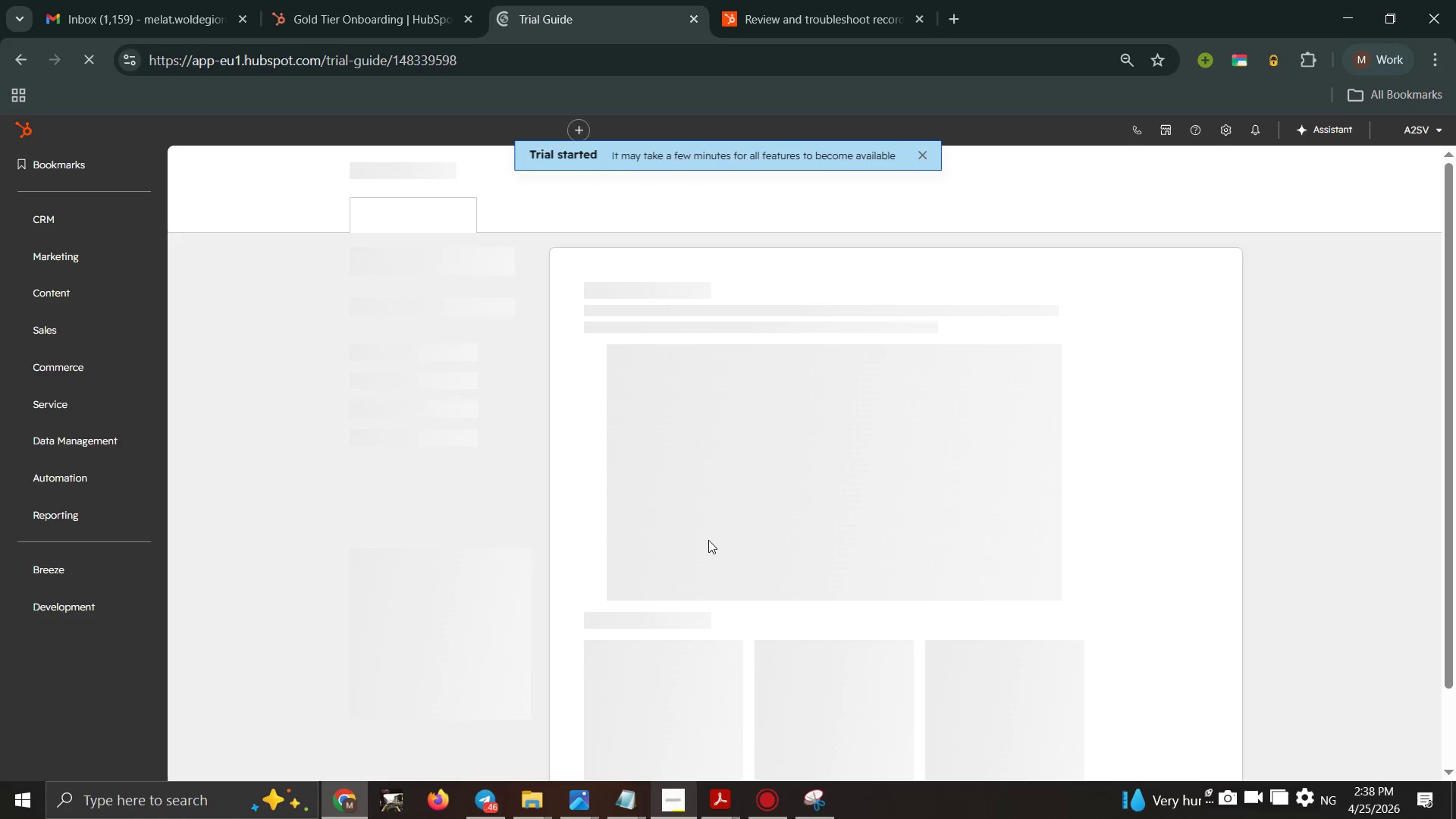 
wait(8.61)
 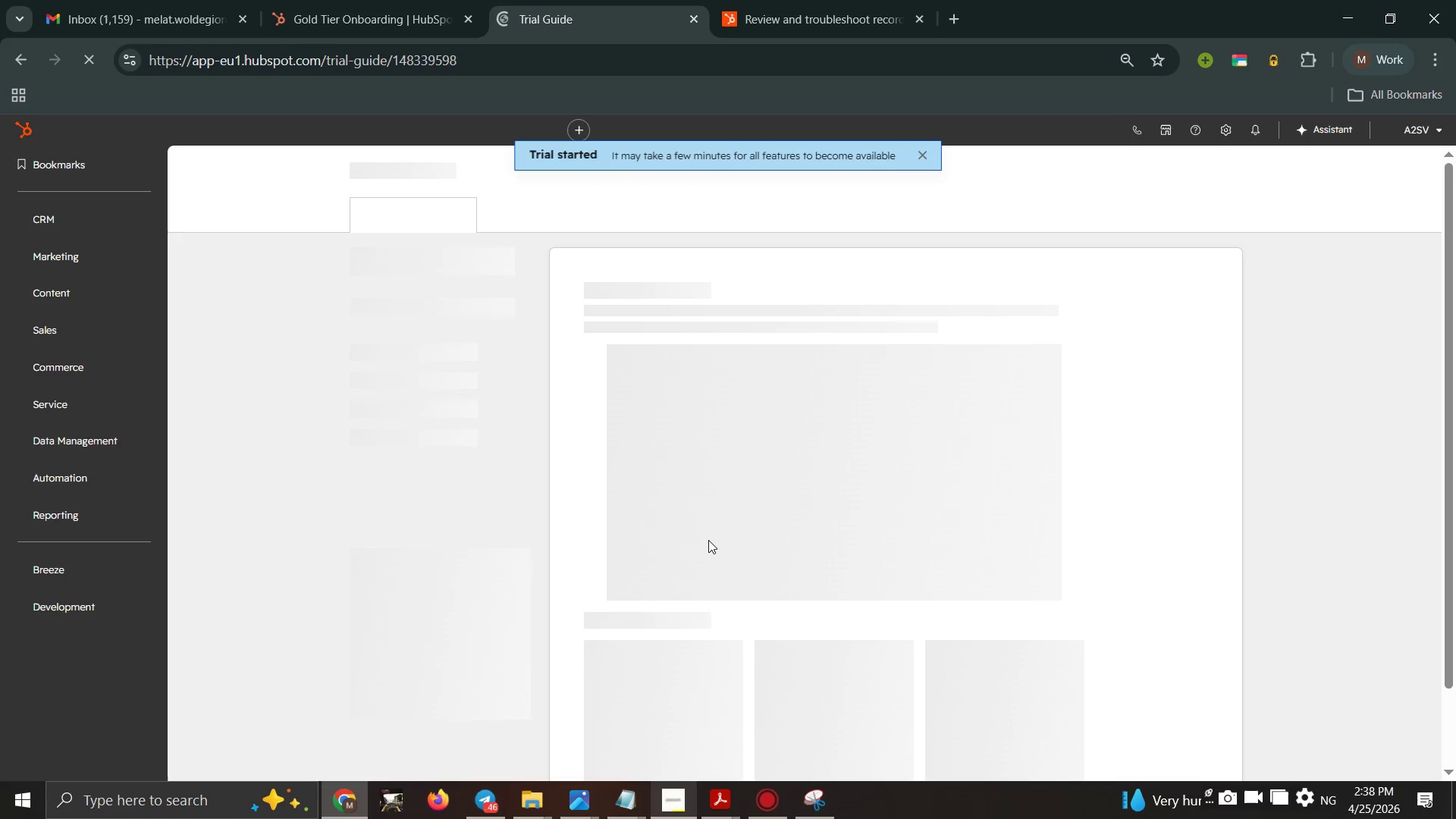 
scroll: coordinate [664, 401], scroll_direction: down, amount: 2.0
 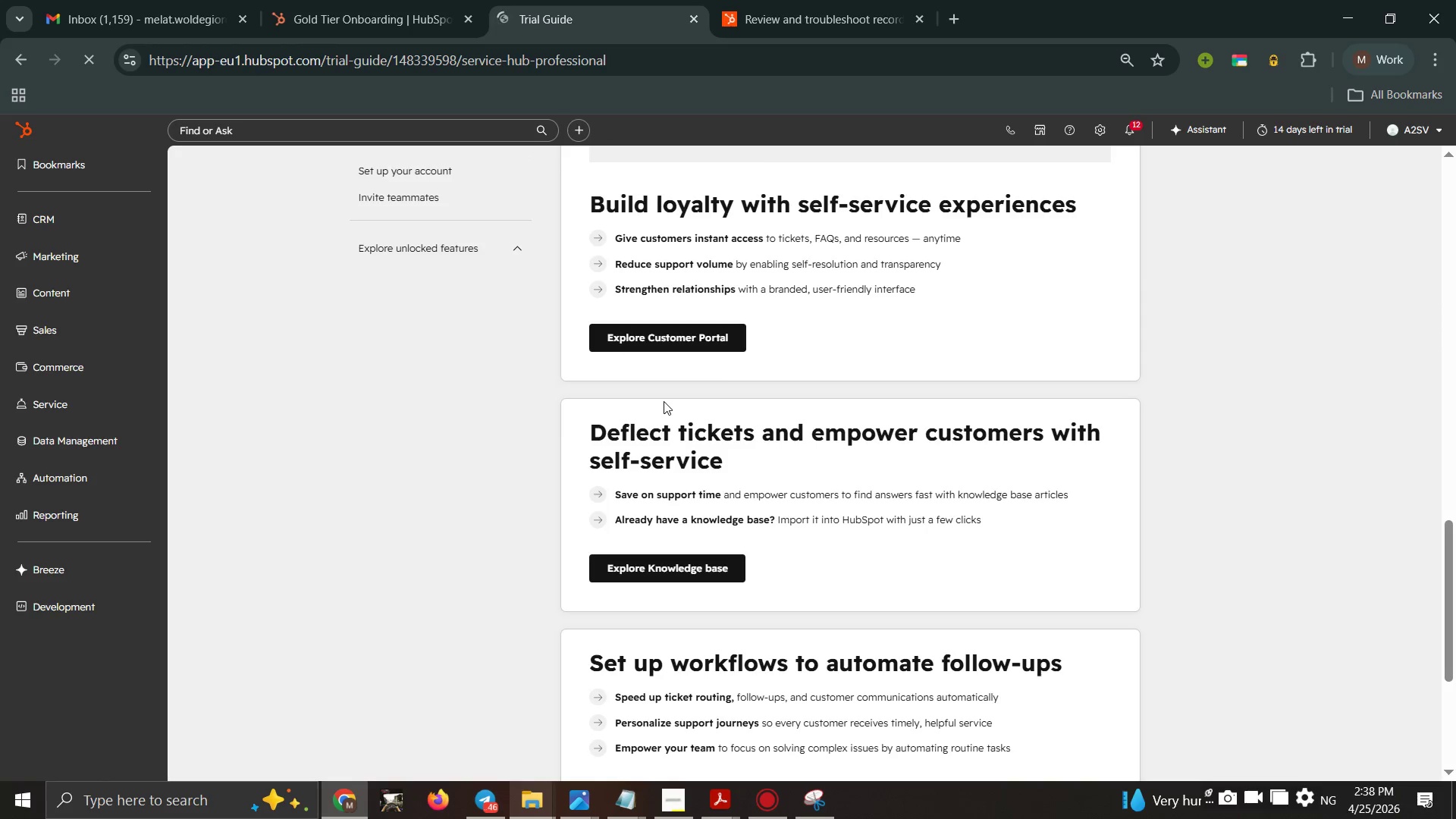 
scroll: coordinate [664, 401], scroll_direction: up, amount: 1.0
 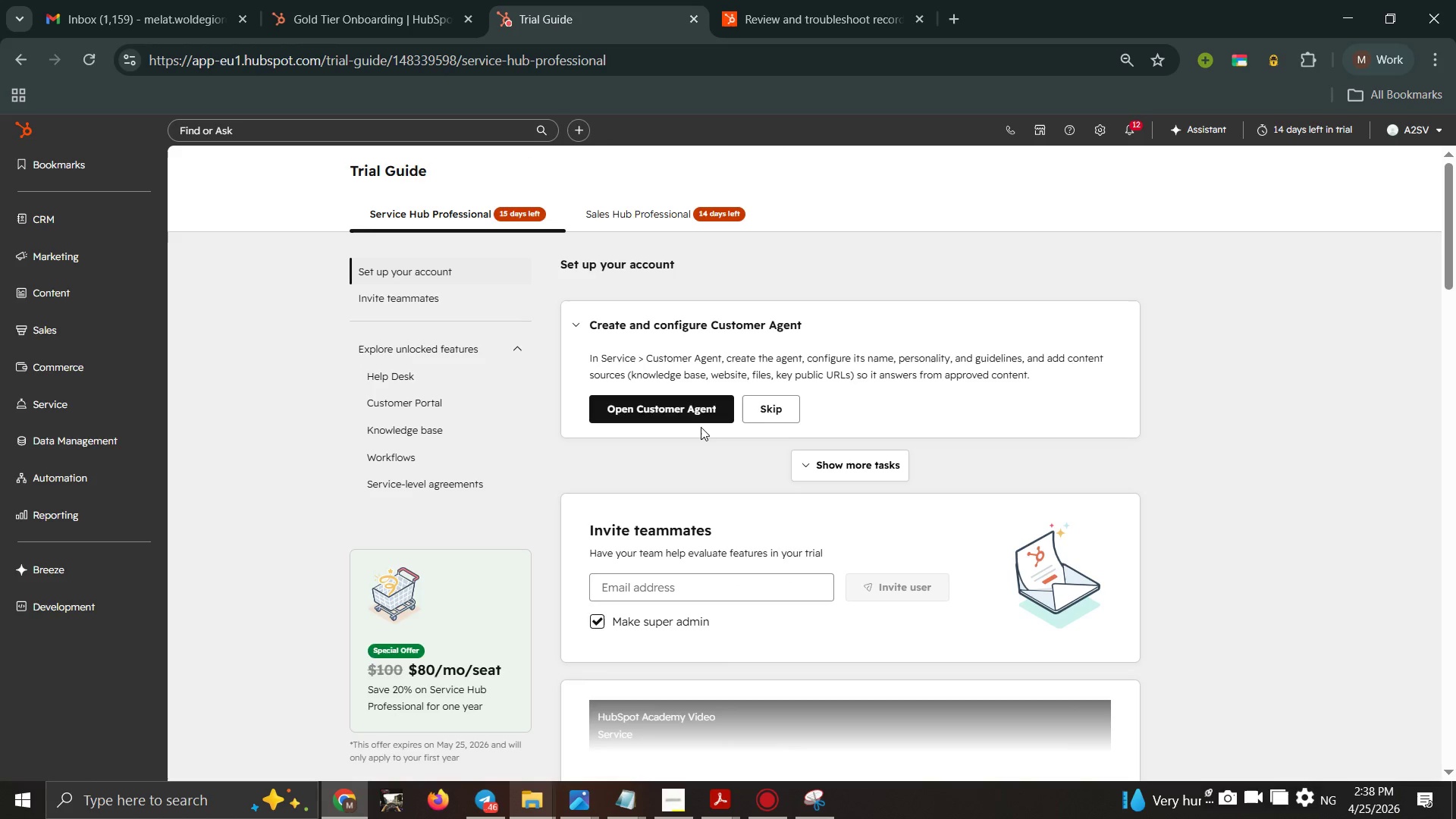 
scroll: coordinate [701, 427], scroll_direction: down, amount: 3.0
 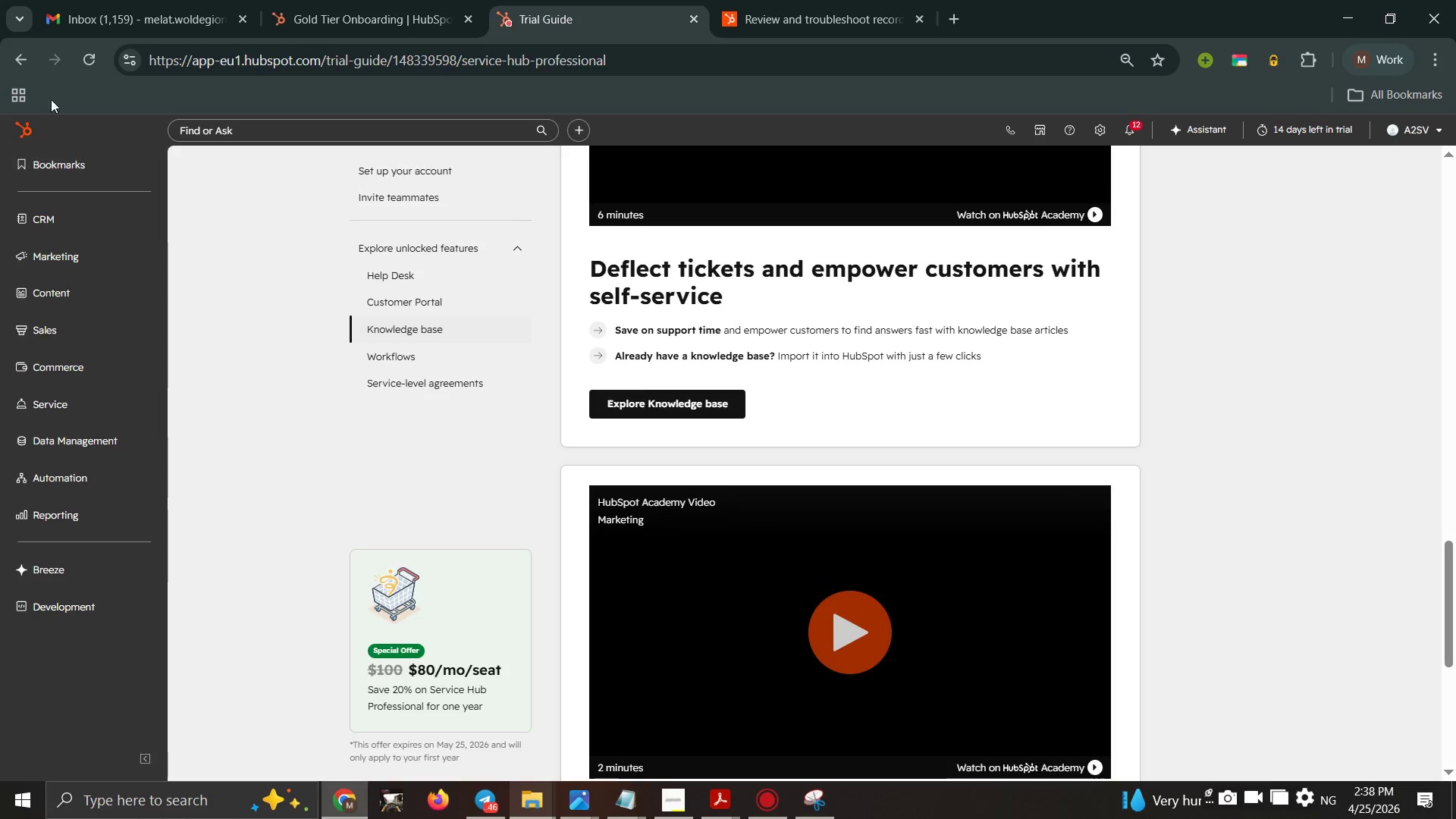 
right_click([23, 64])
 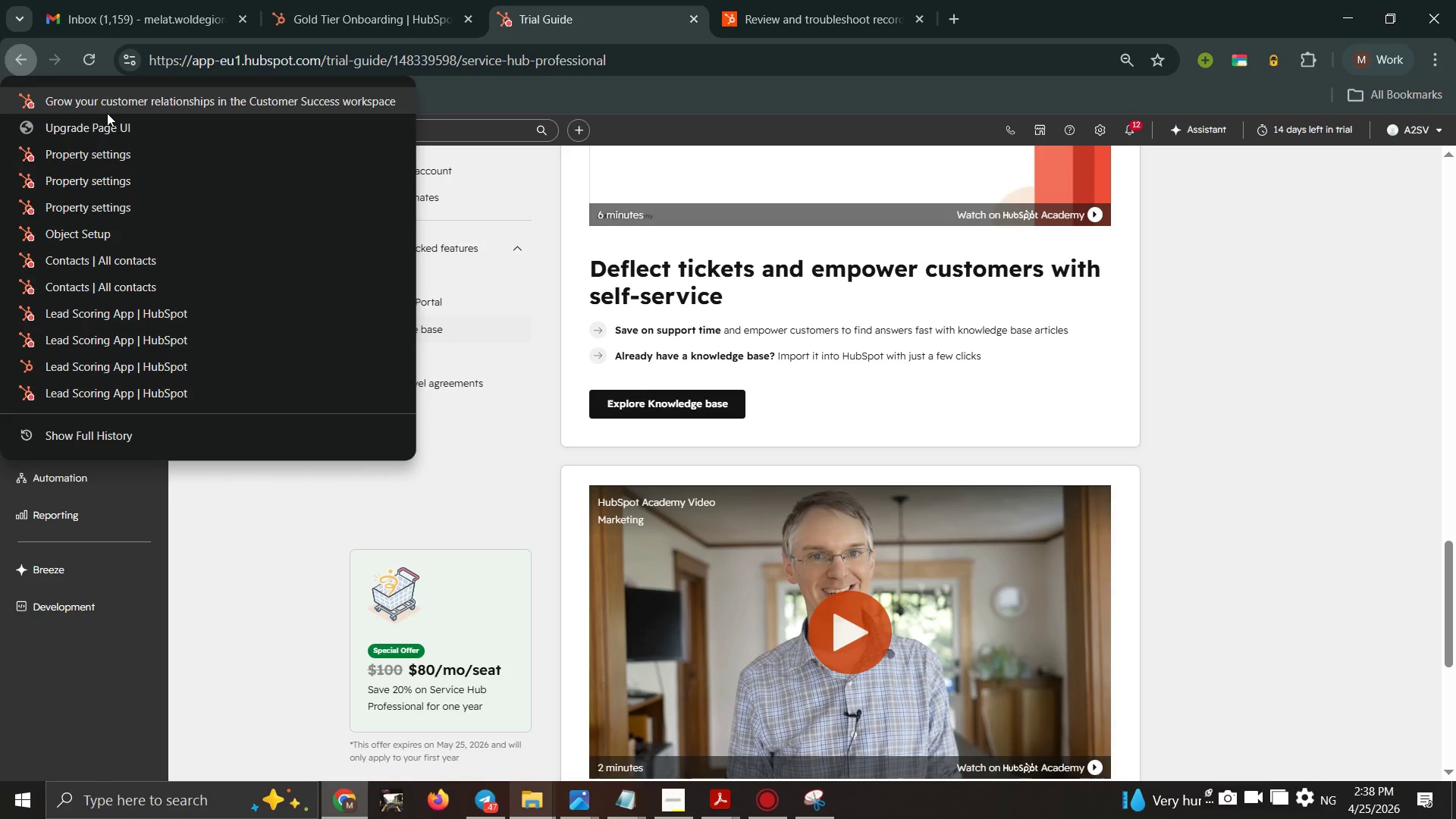 
wait(11.92)
 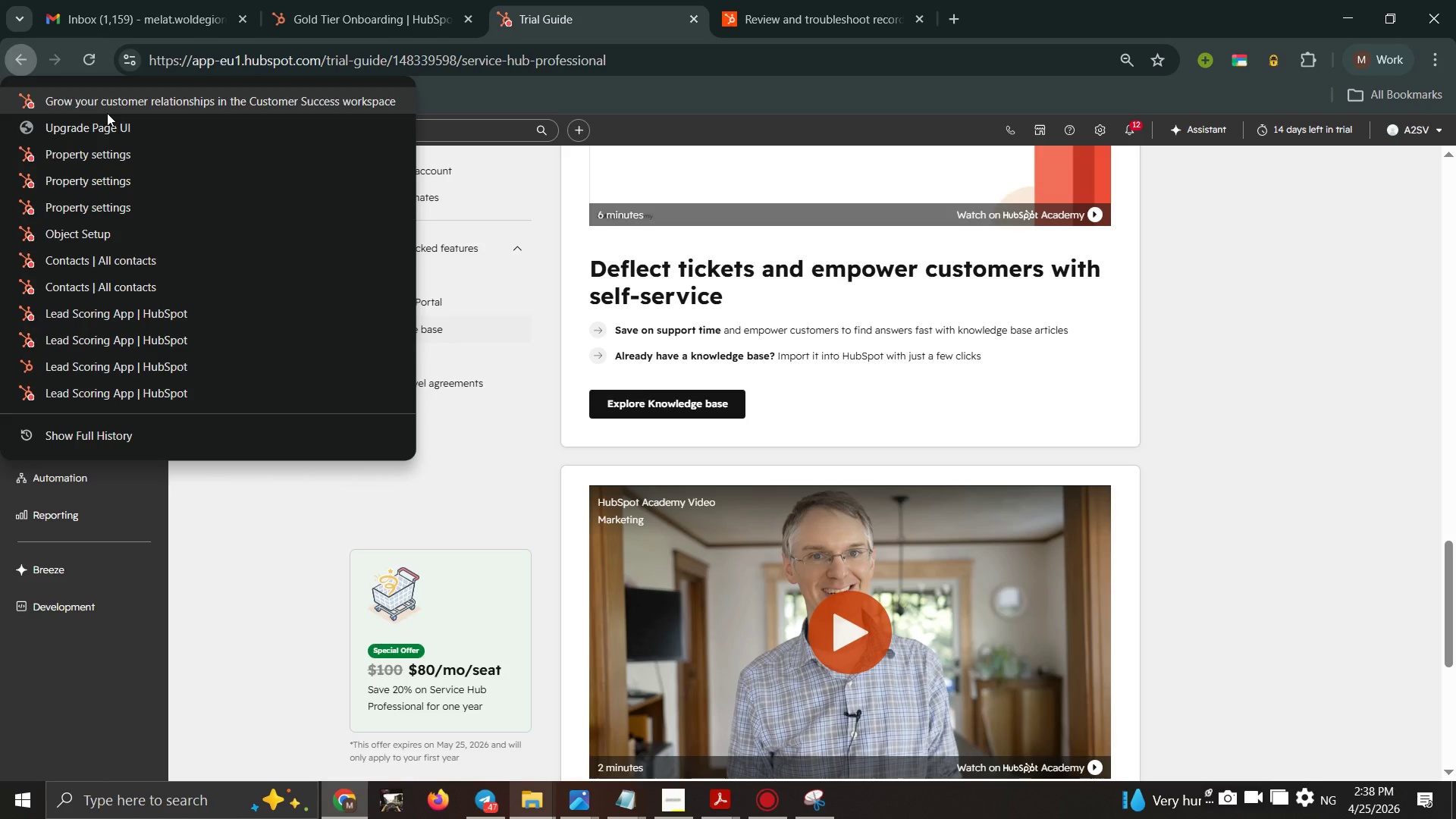 
left_click([90, 310])
 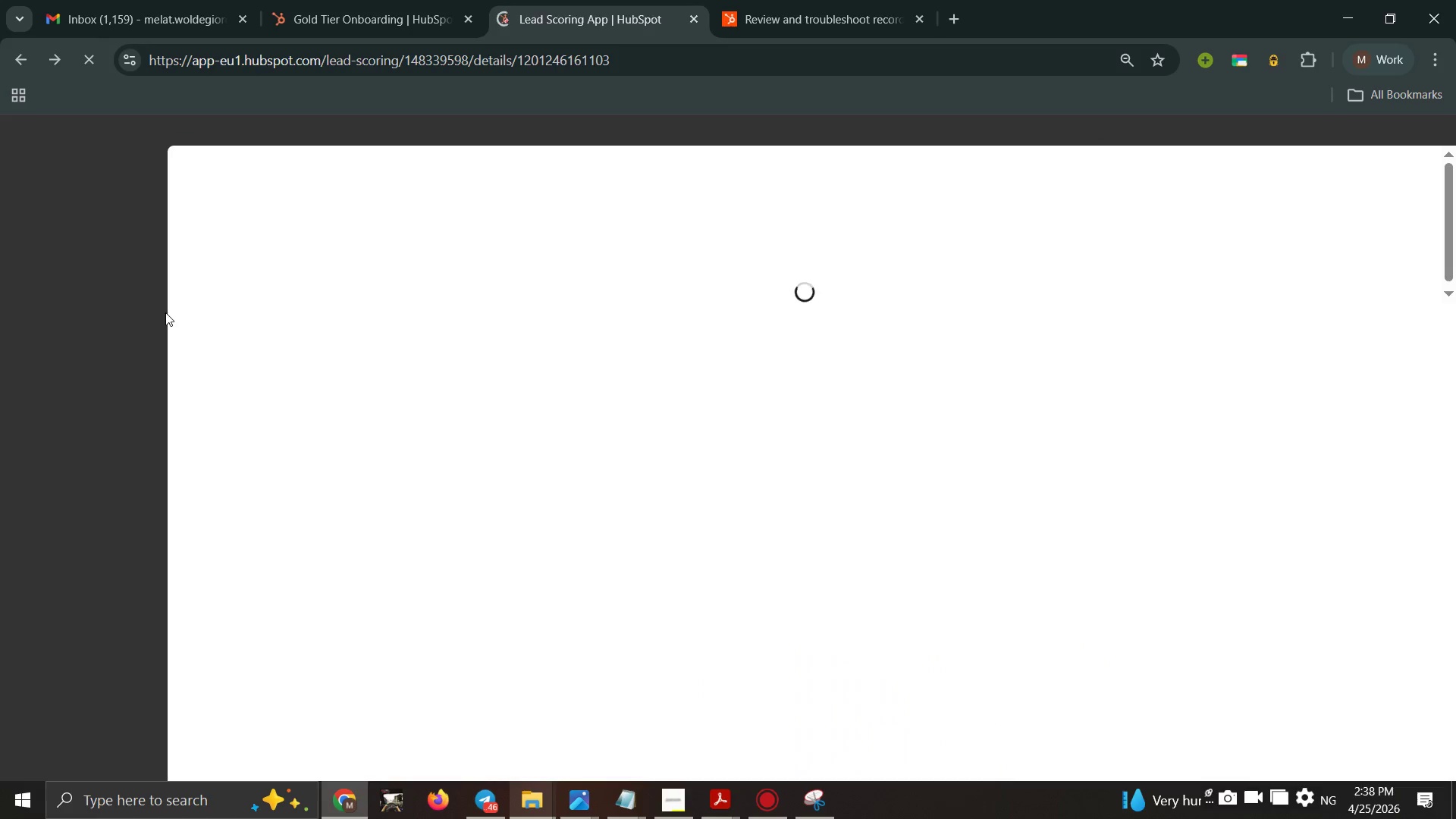 
wait(9.88)
 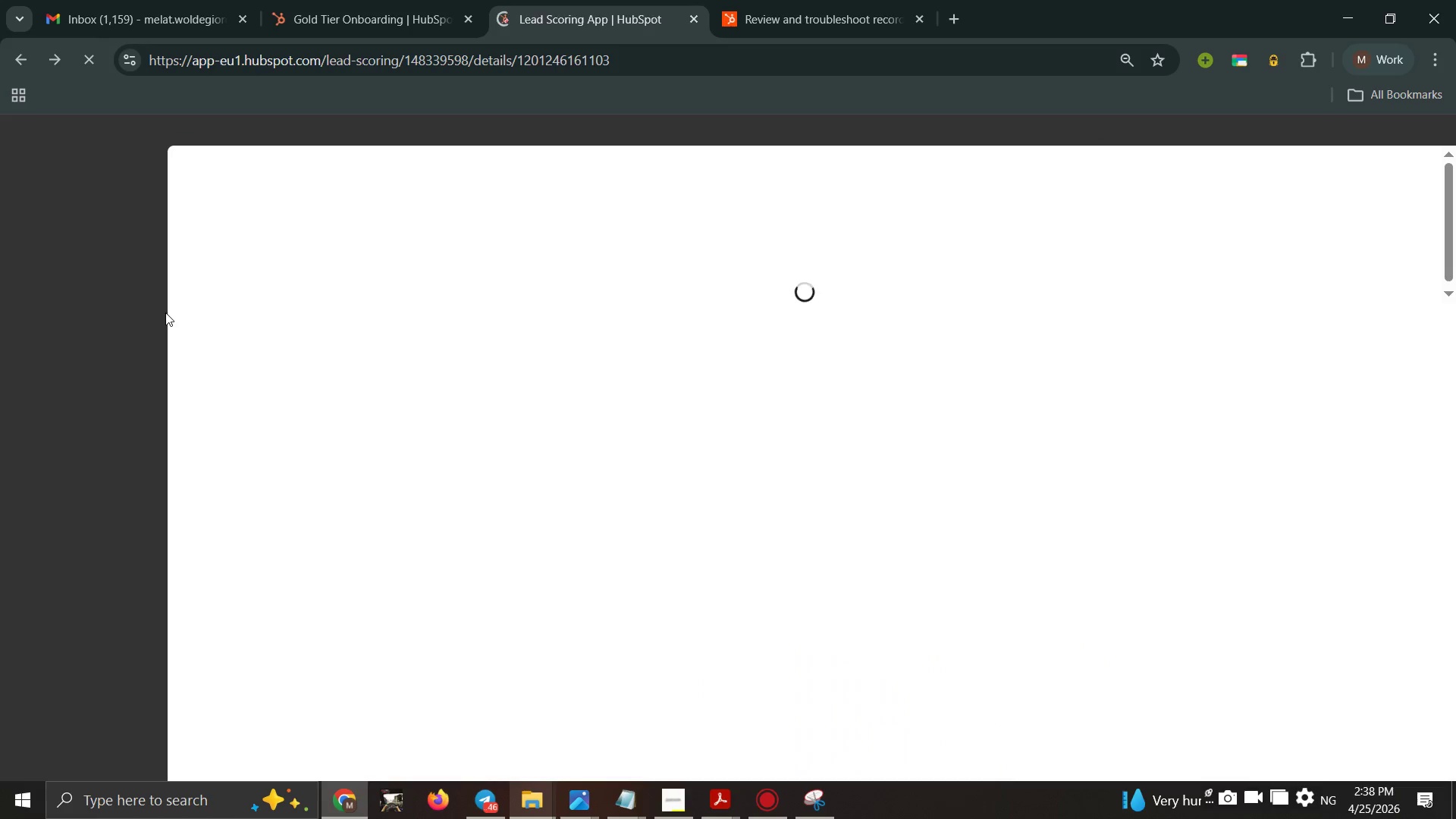 
right_click([556, 18])
 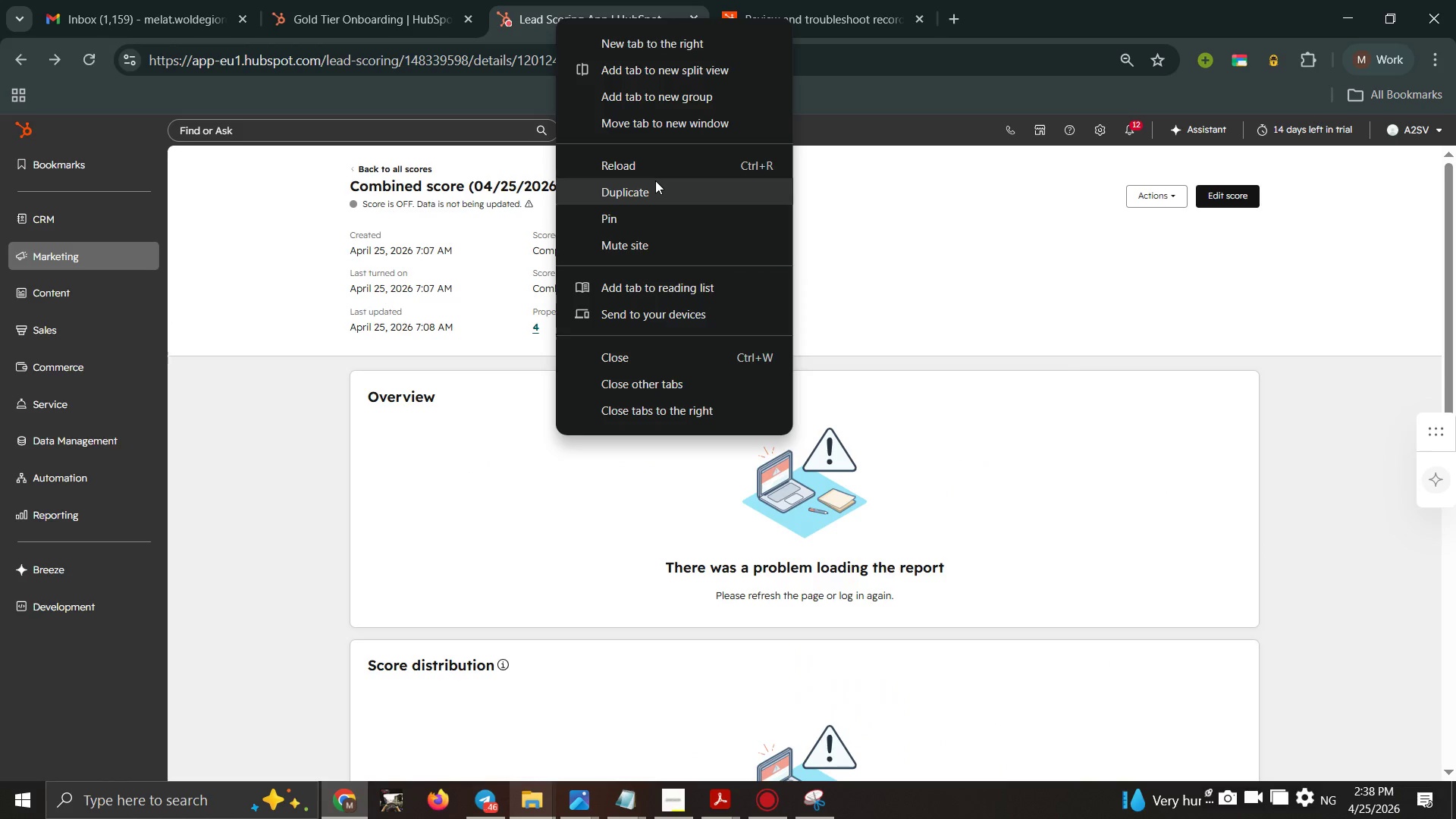 
left_click([655, 180])
 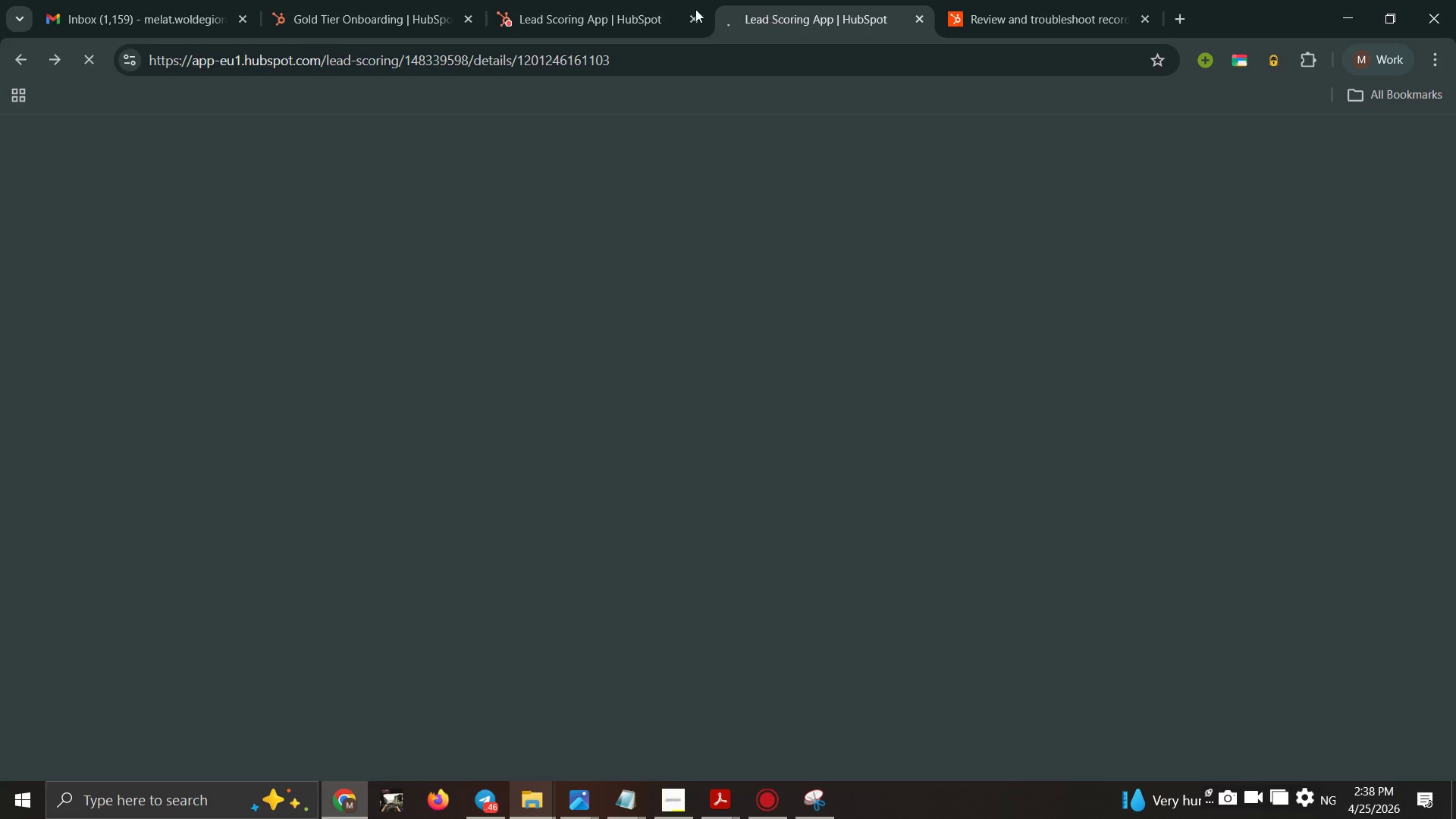 
left_click([609, 5])
 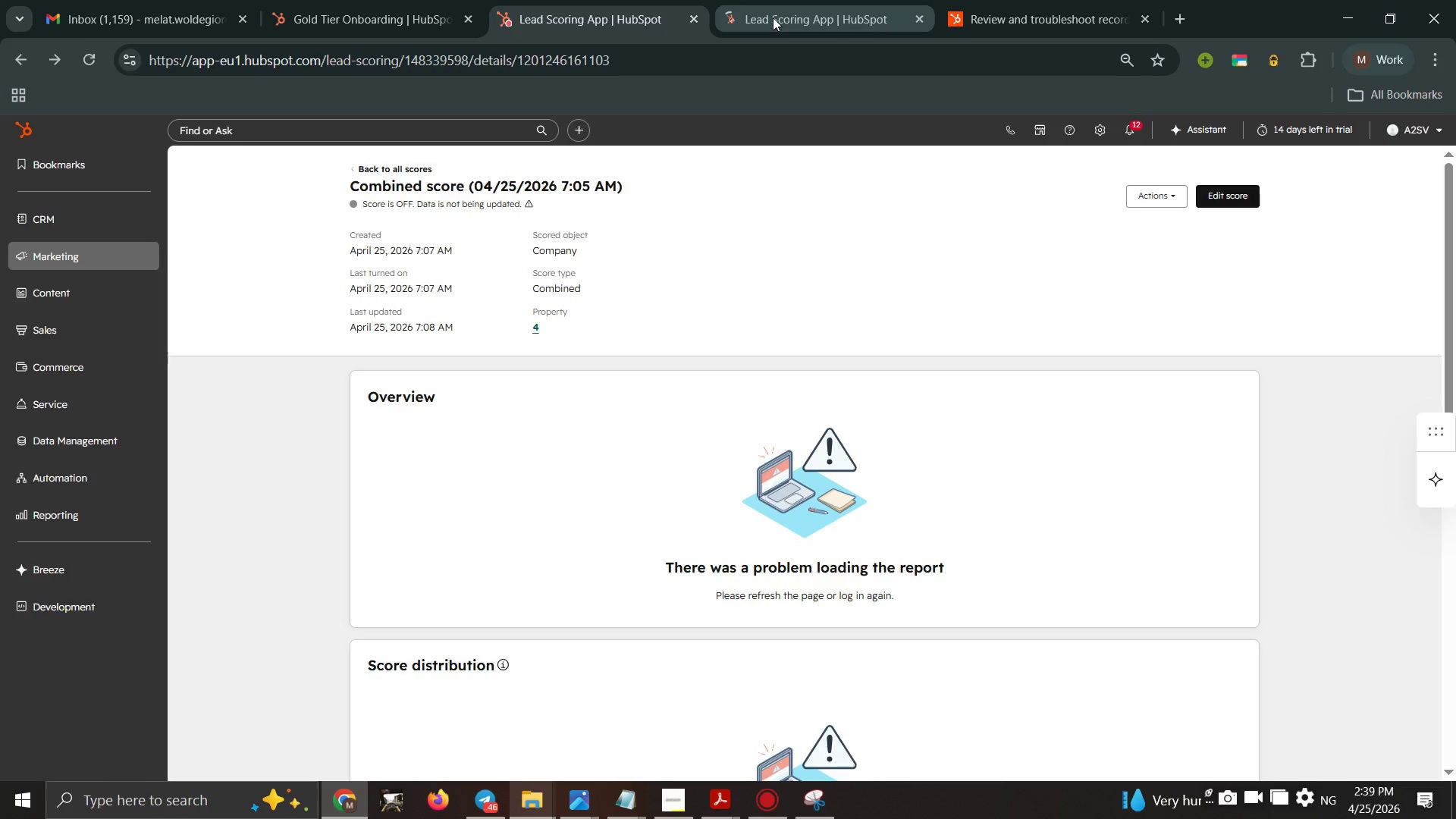 
left_click([773, 17])
 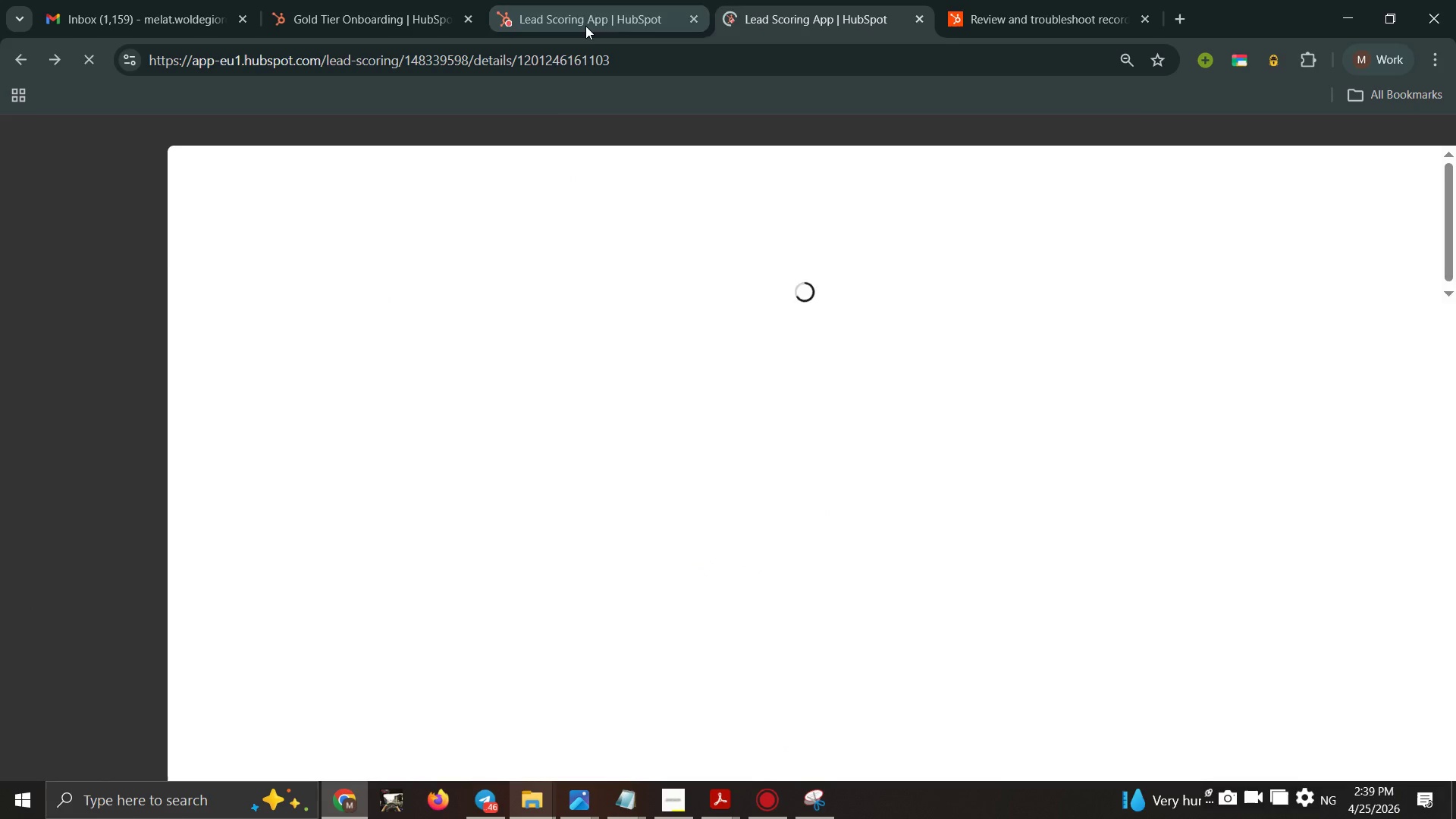 
double_click([585, 26])
 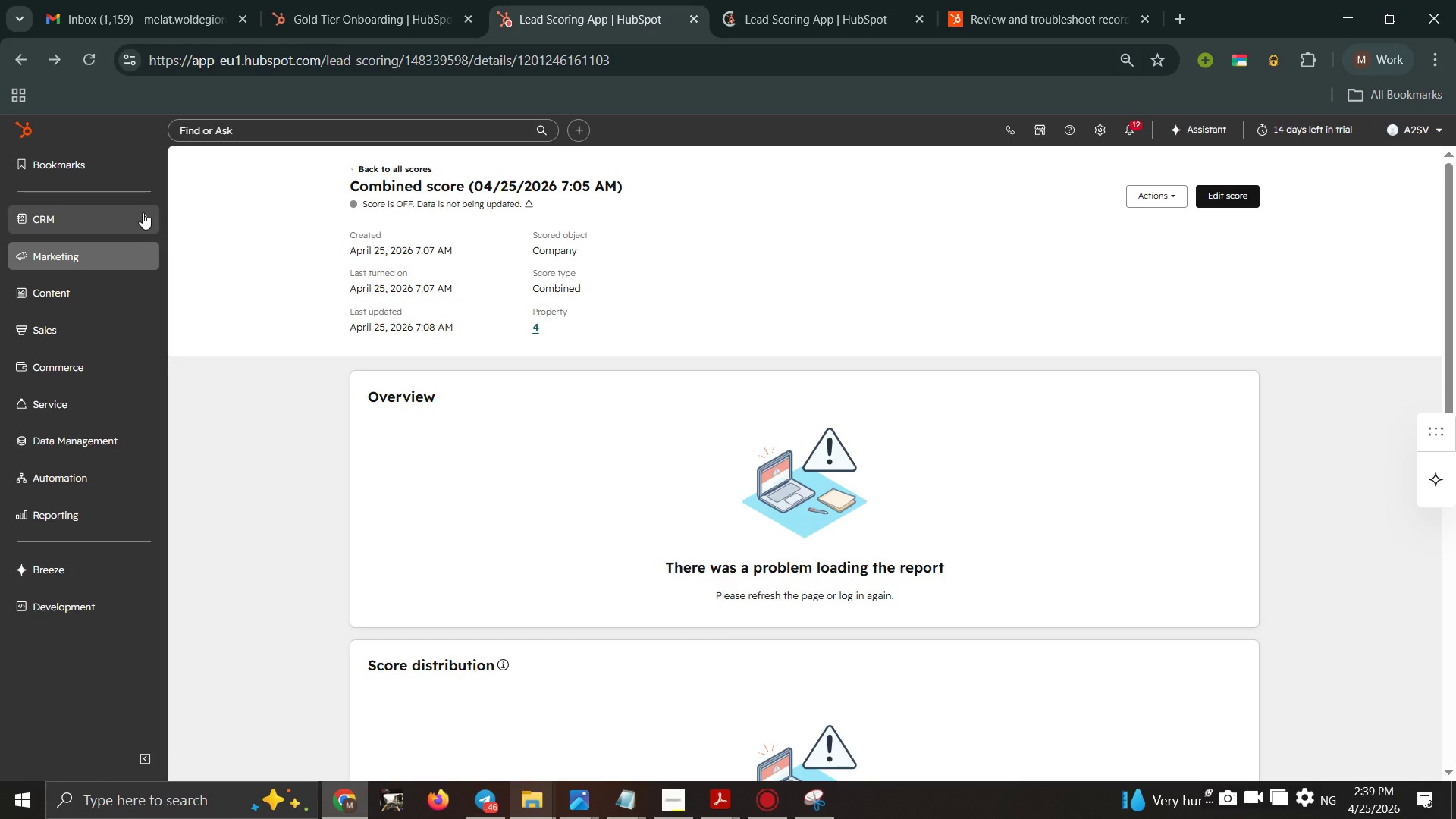 
left_click([143, 212])
 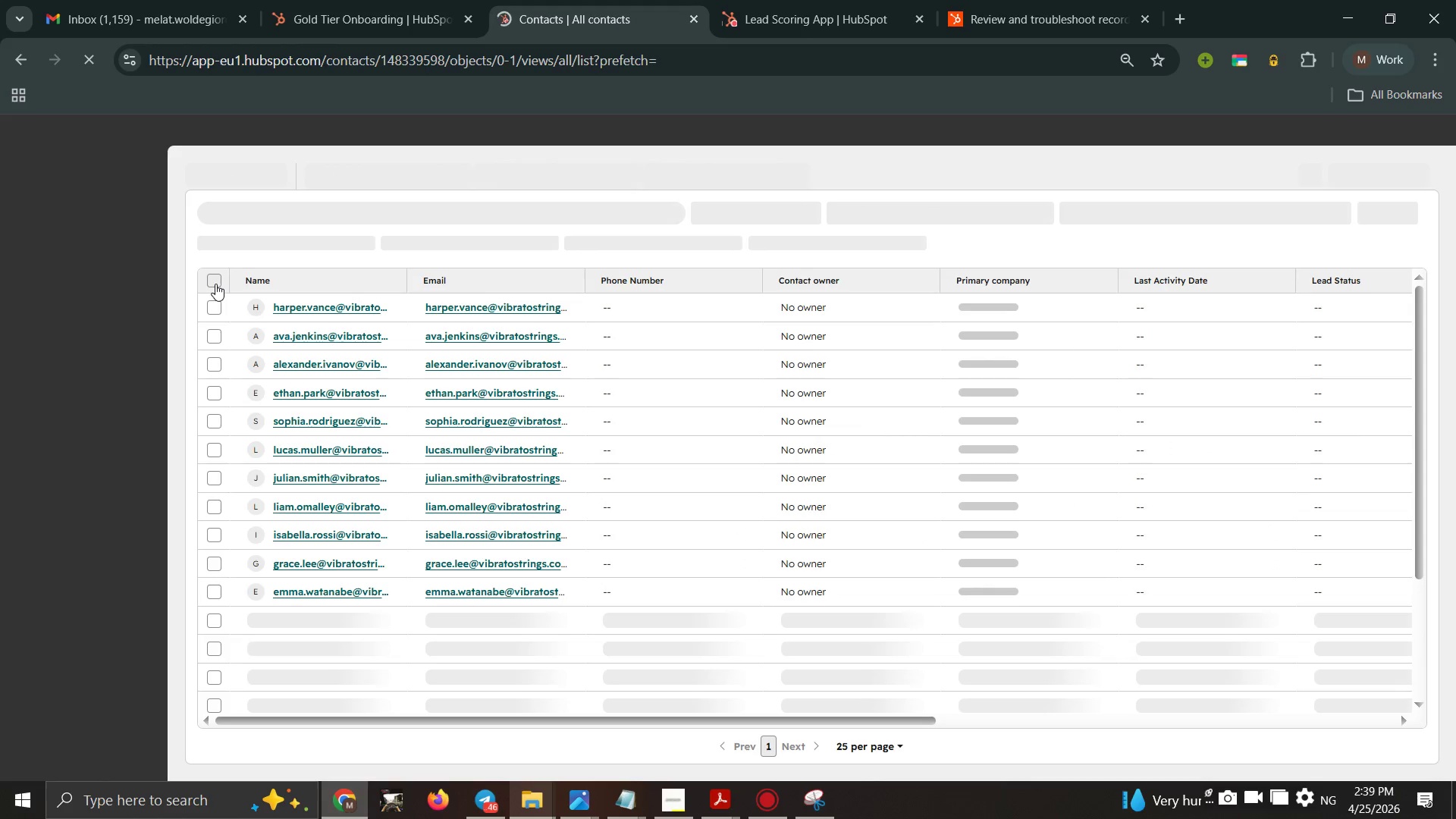 
wait(18.77)
 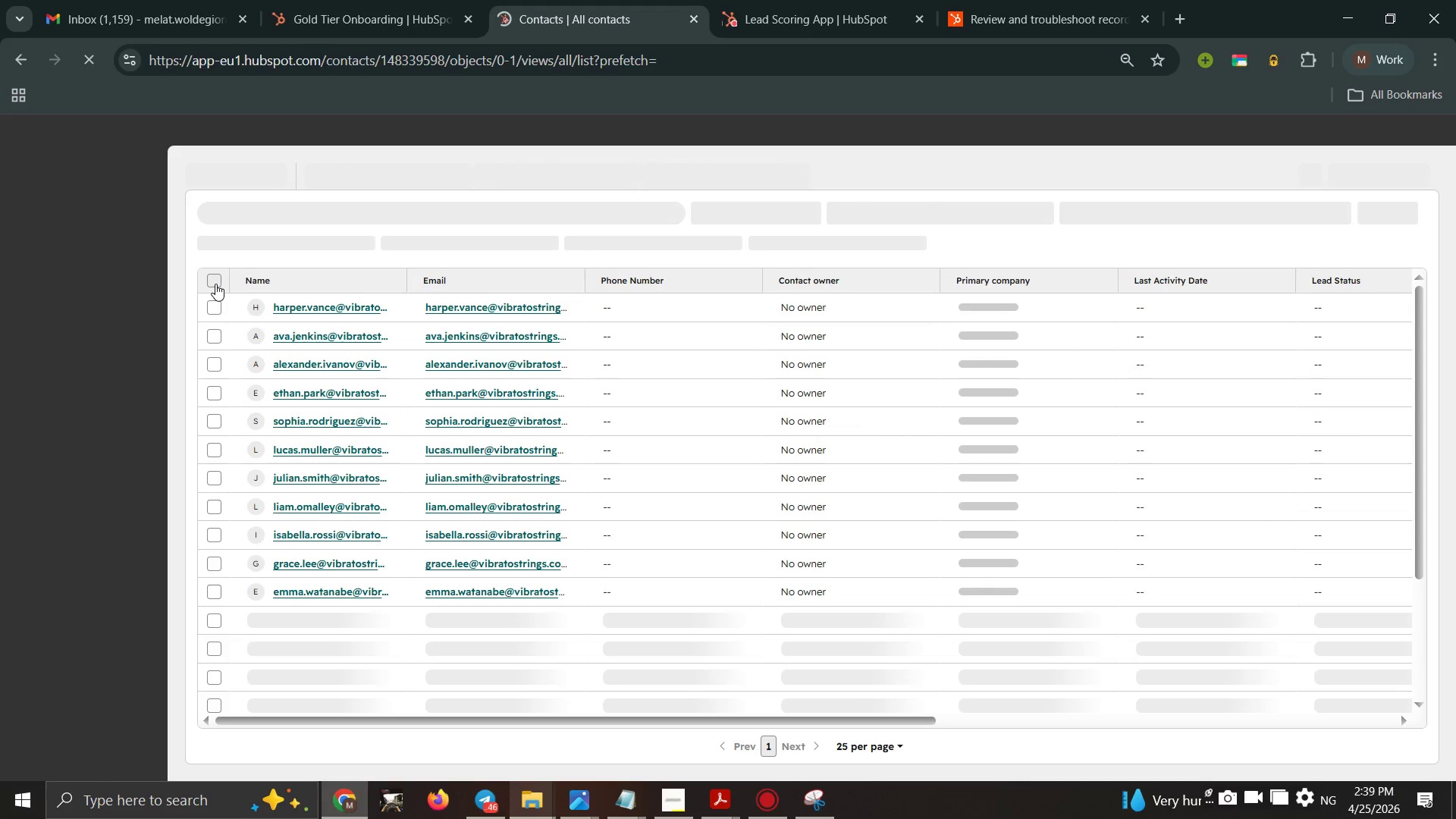 
left_click([689, 790])